 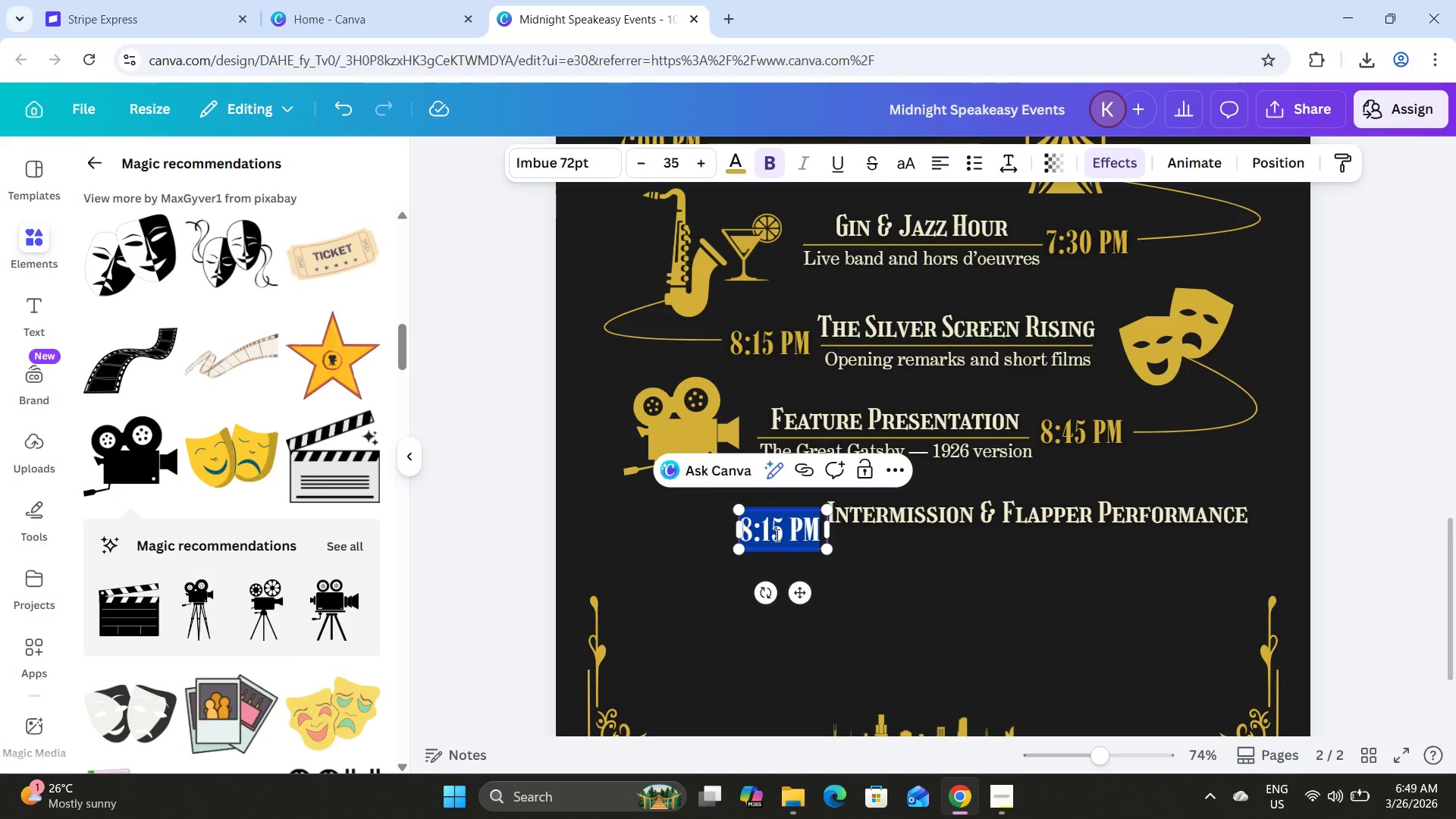 
triple_click([793, 533])
 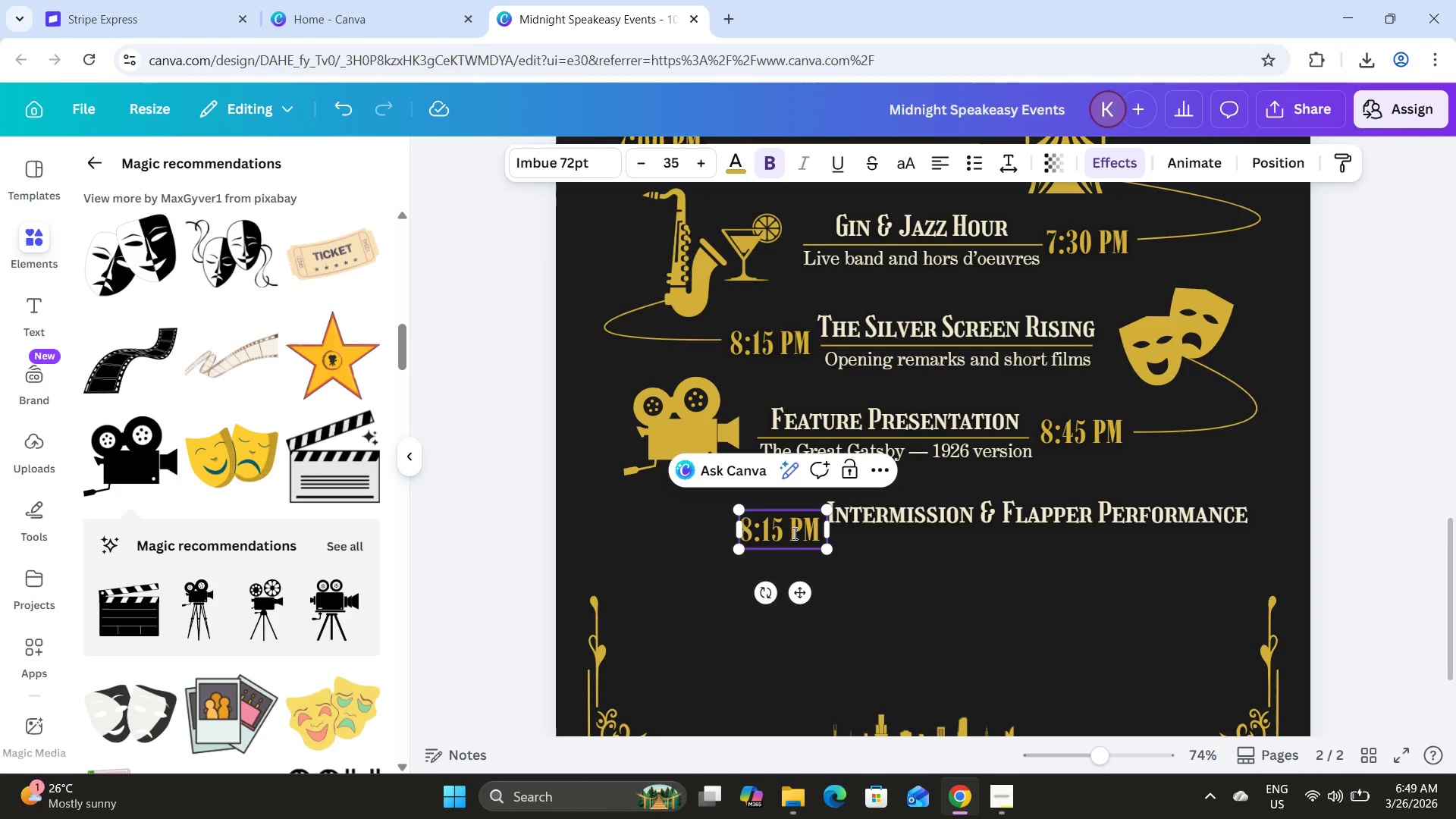 
key(Backspace)
 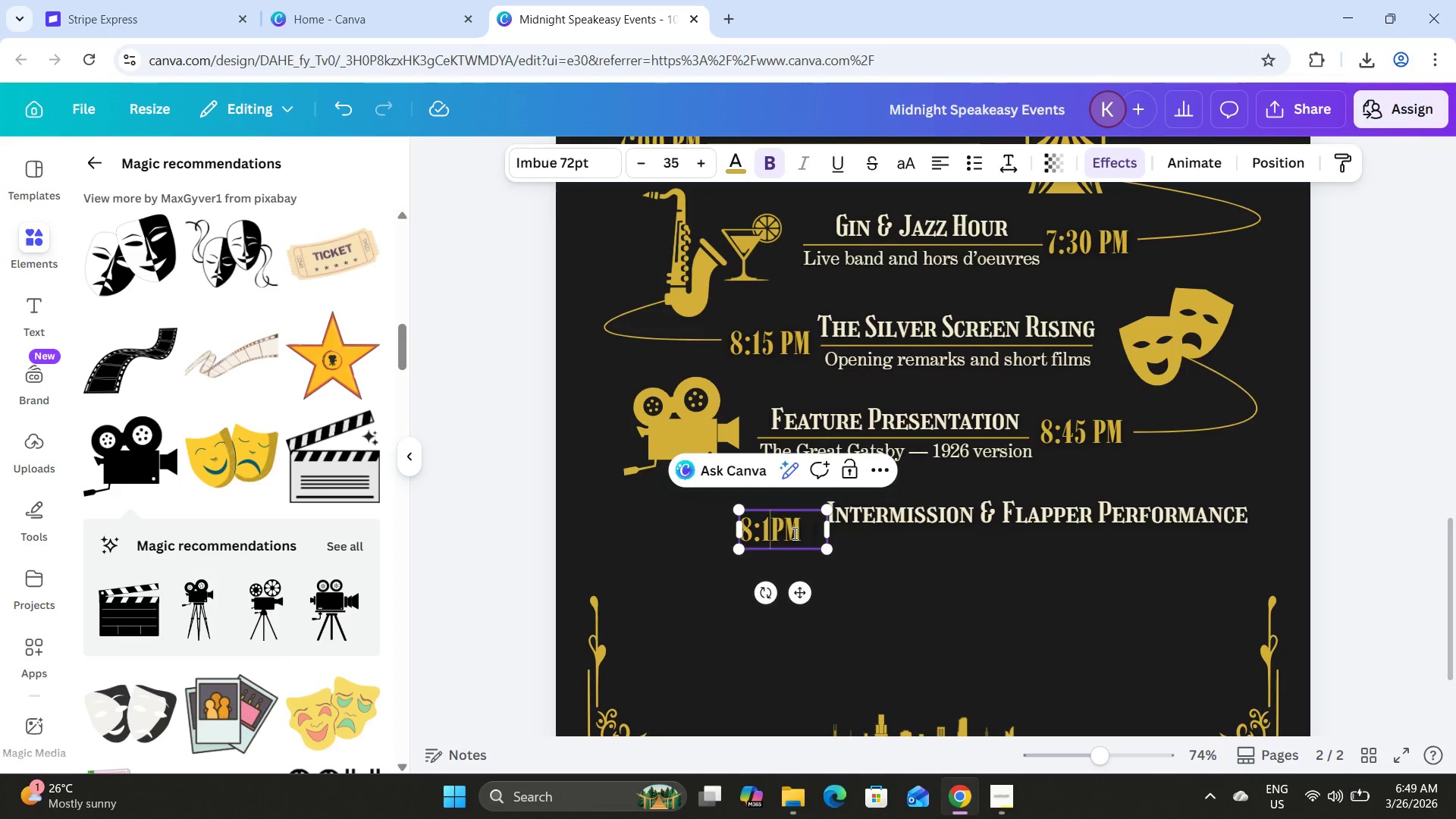 
key(Backspace)
 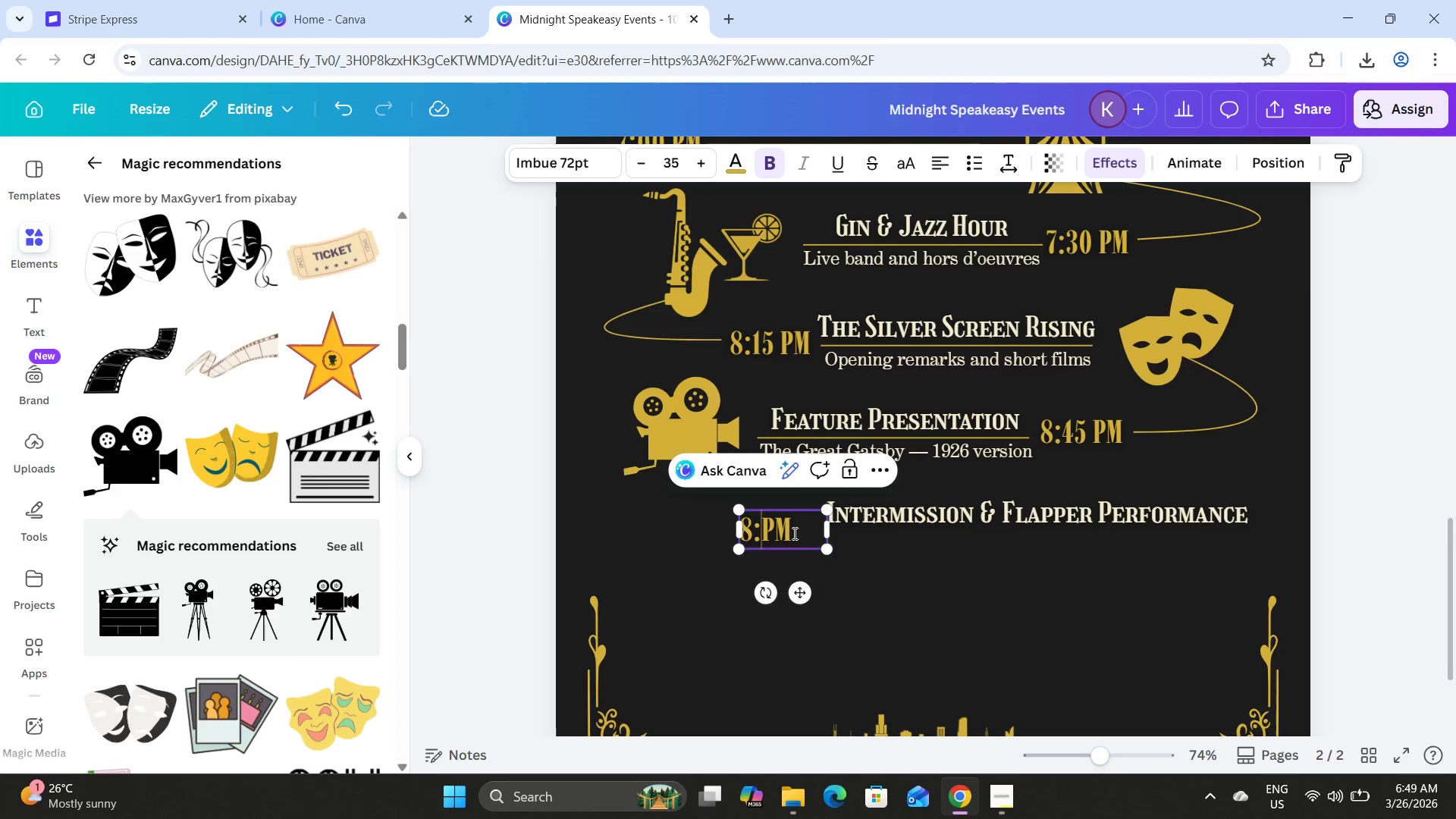 
key(Backspace)
 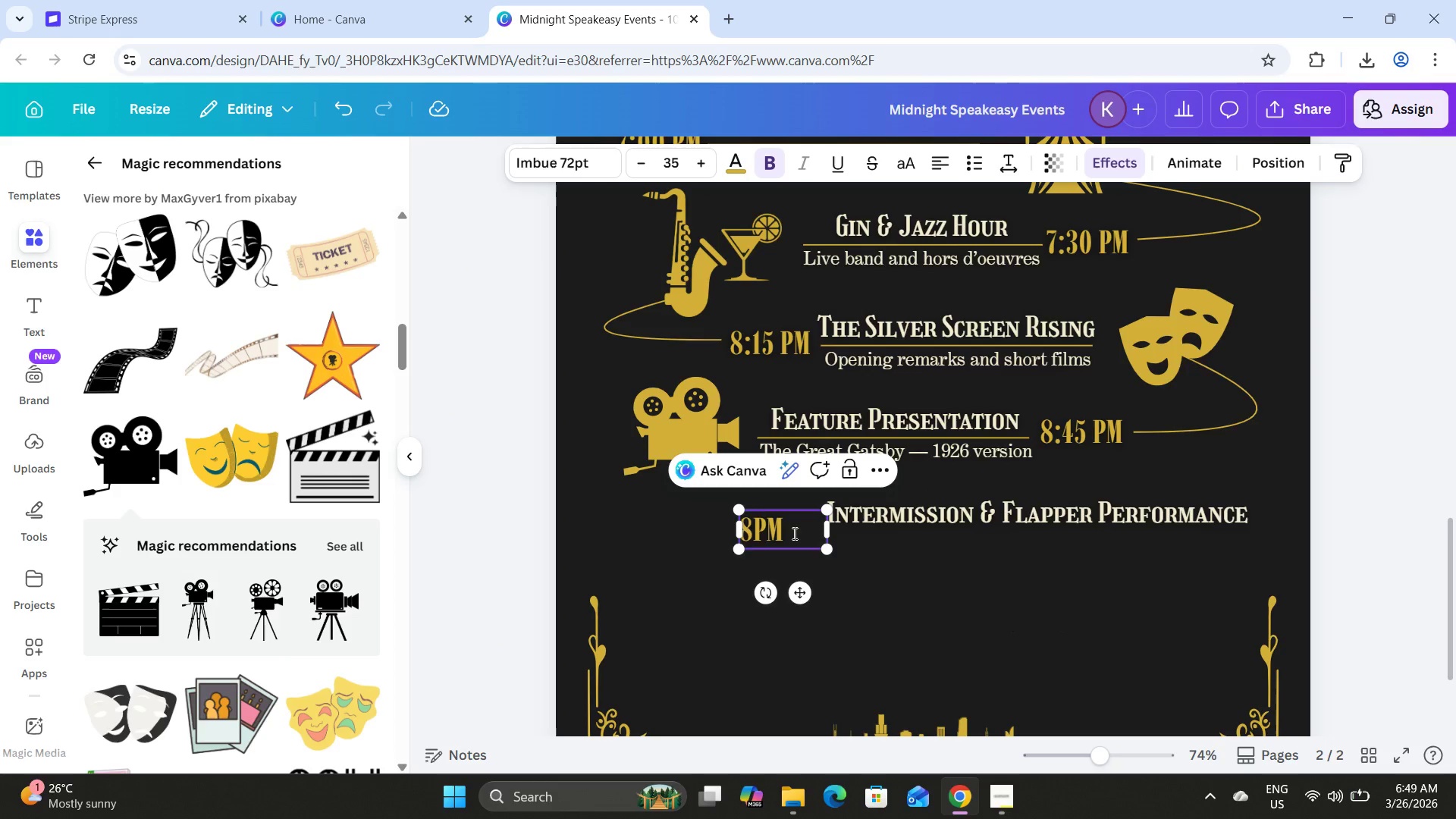 
key(Backspace)
 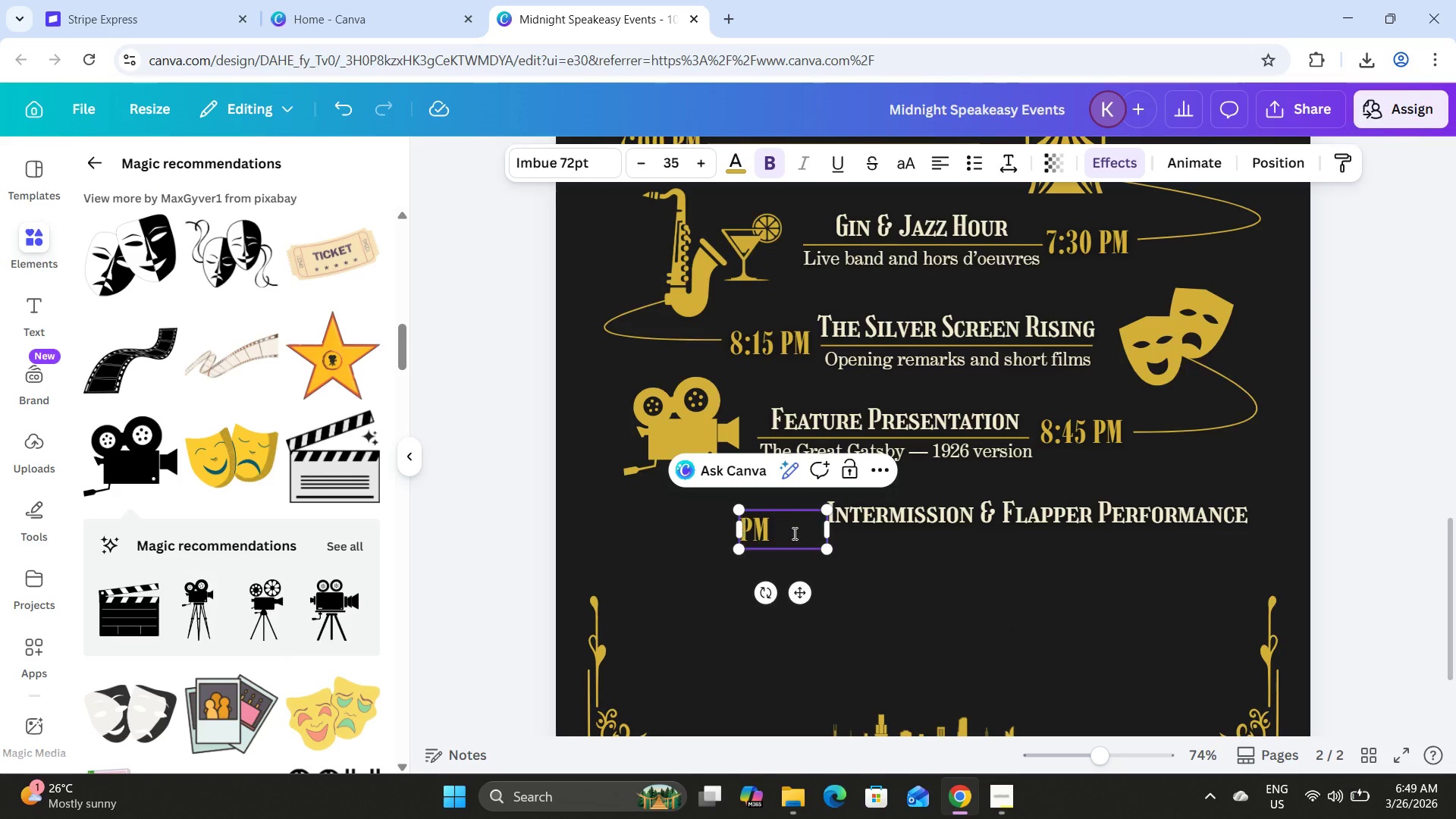 
key(Backspace)
 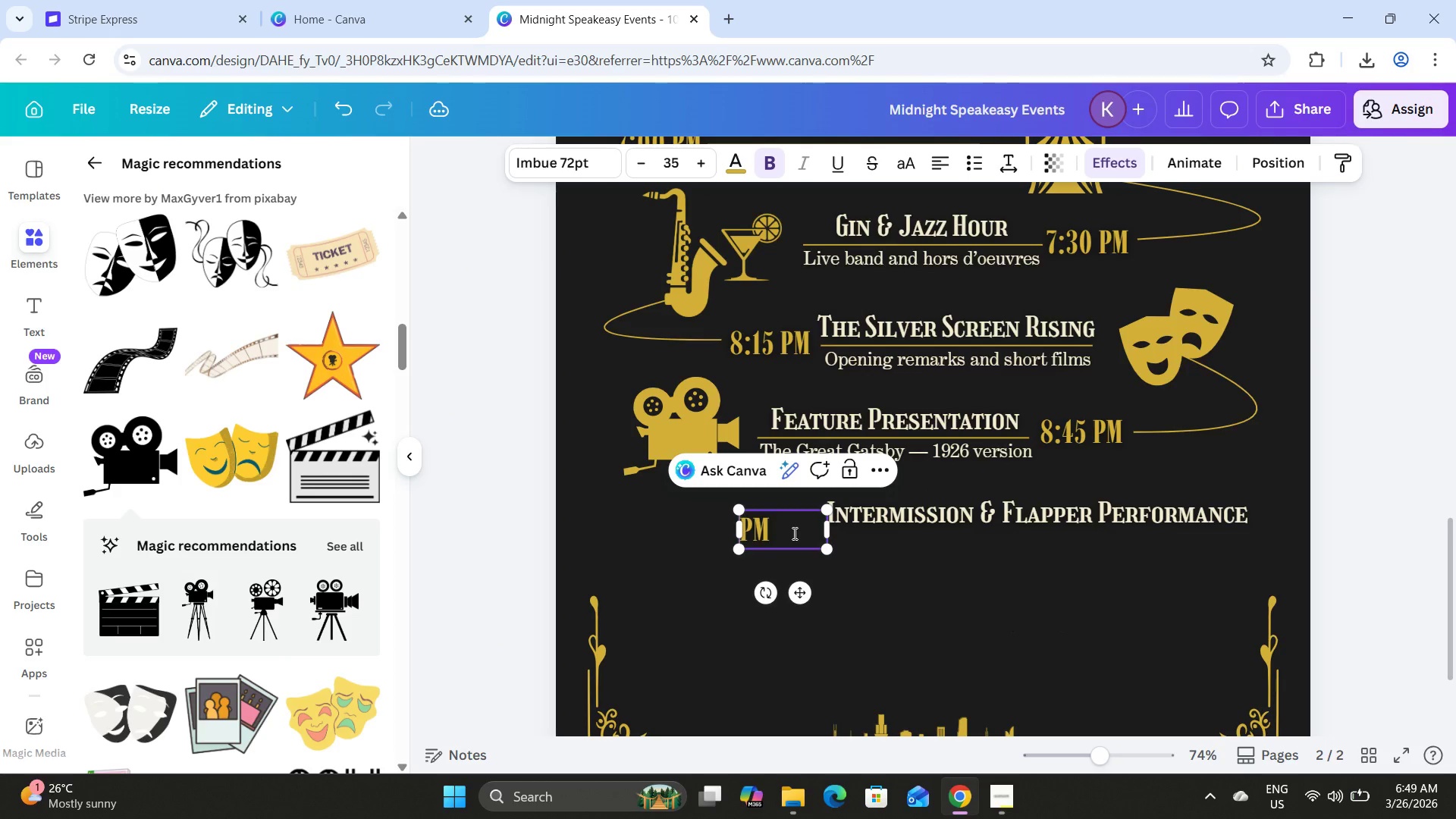 
key(Numpad1)
 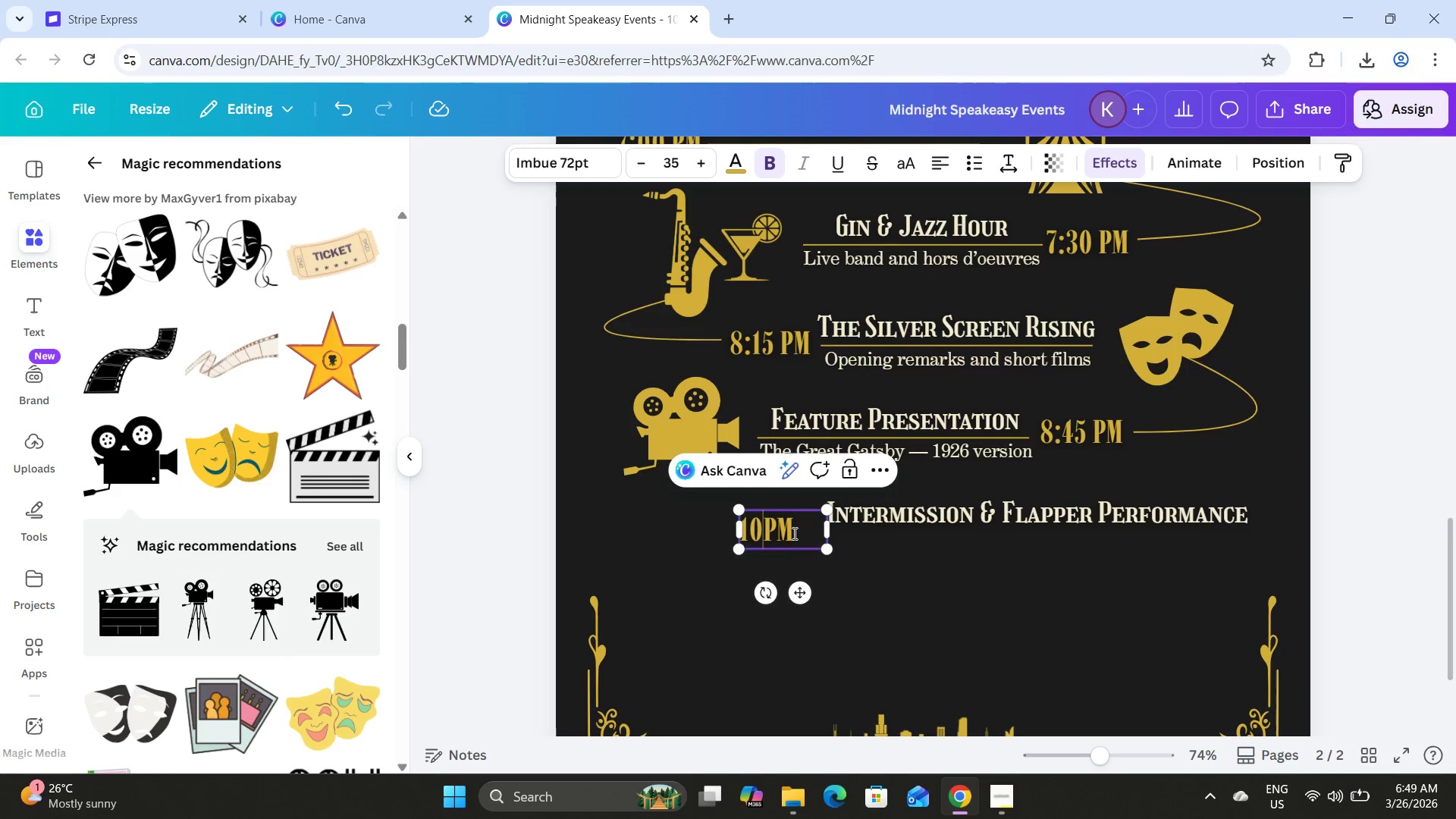 
key(Numpad0)
 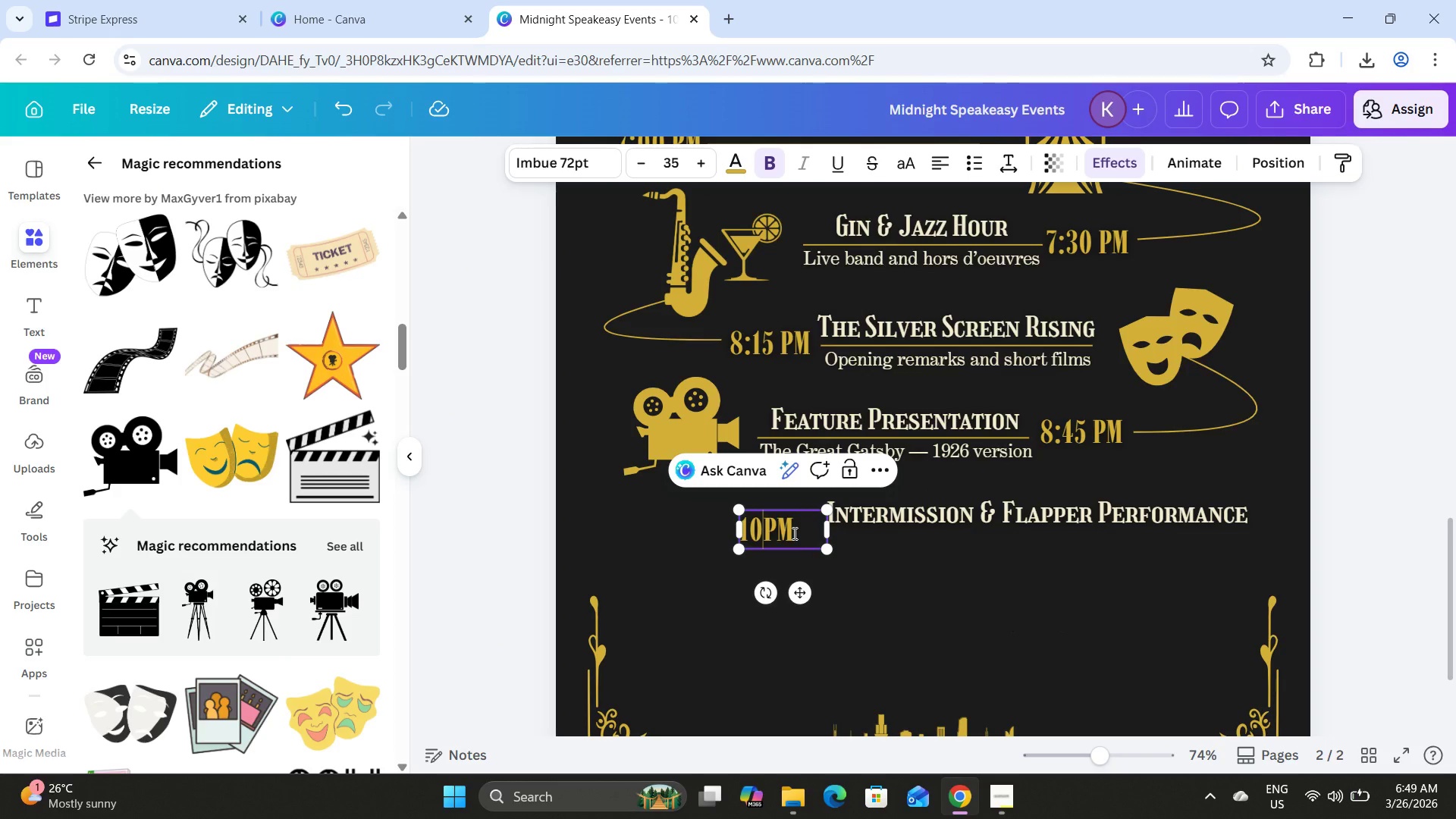 
key(Shift+ShiftLeft)
 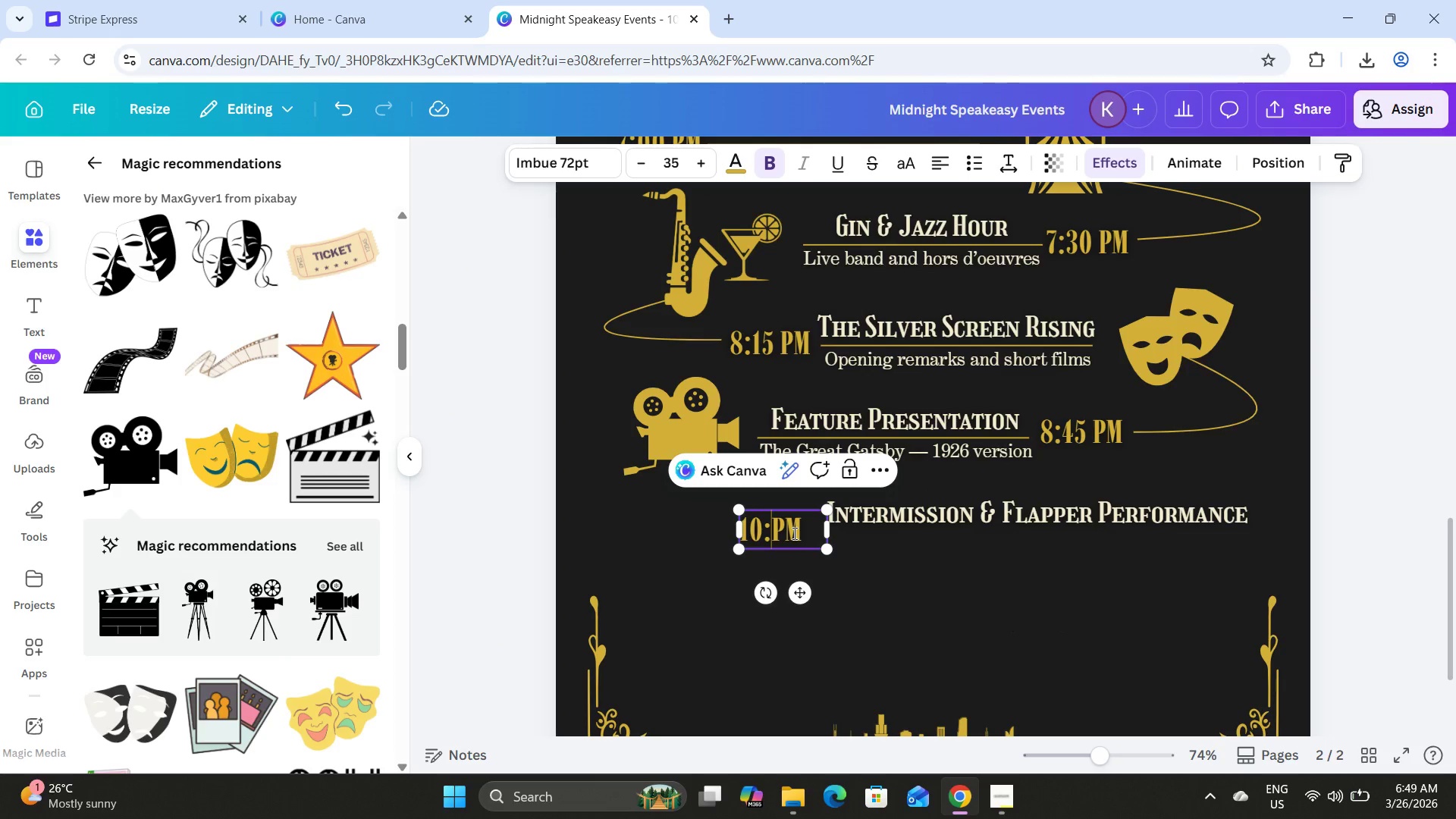 
key(Shift+Semicolon)
 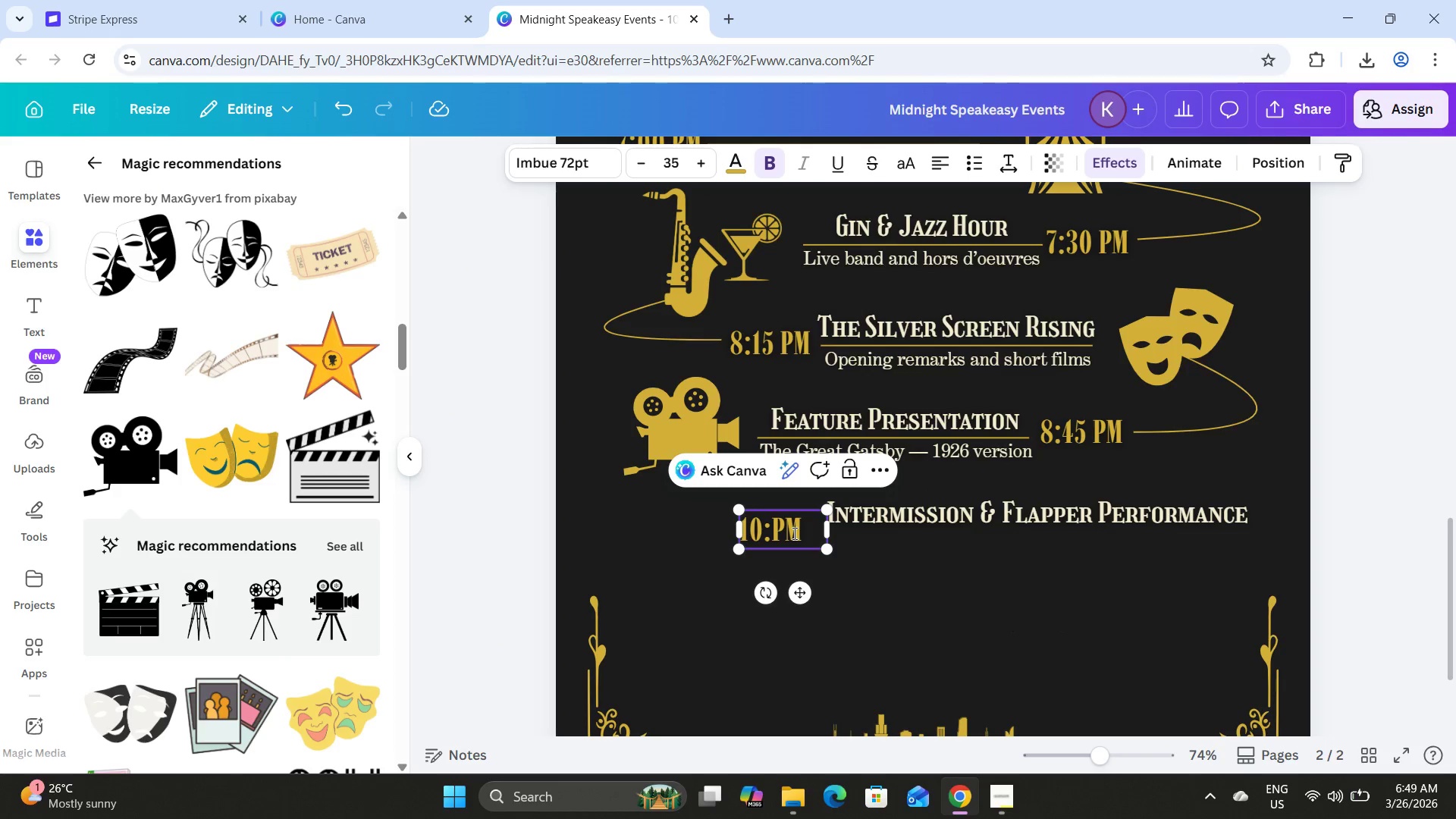 
key(ArrowRight)
 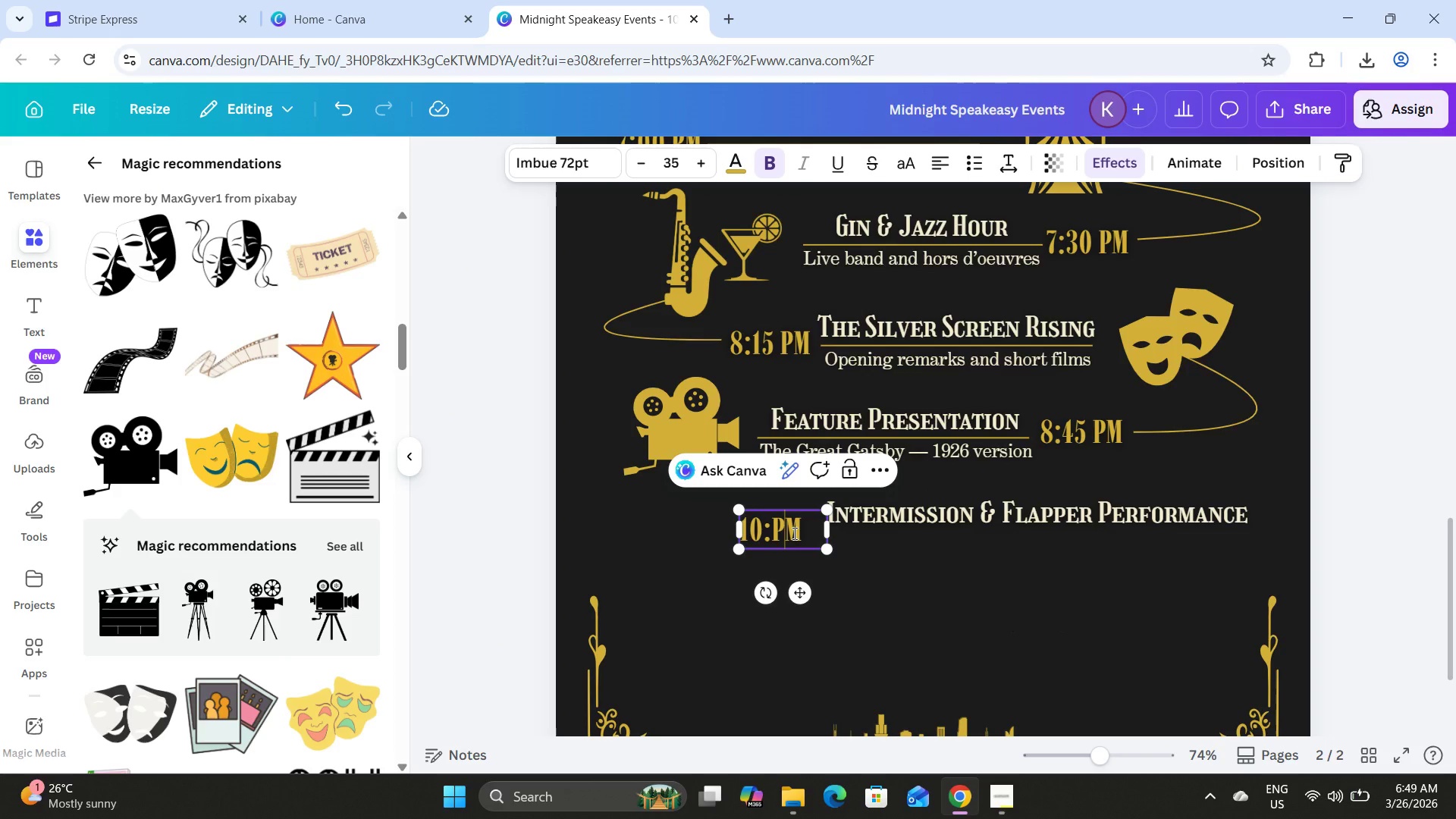 
key(ArrowDown)
 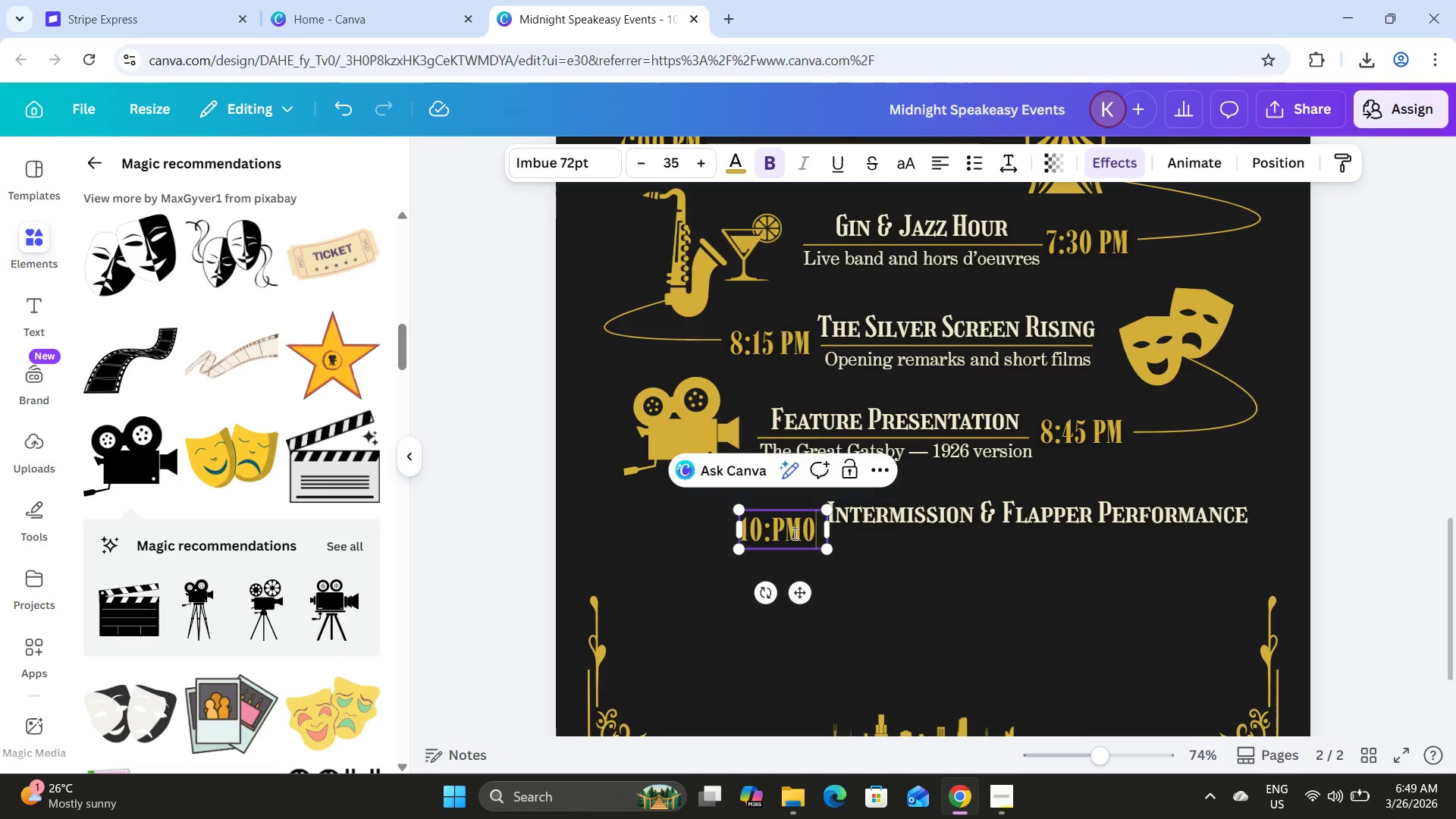 
key(Numpad0)
 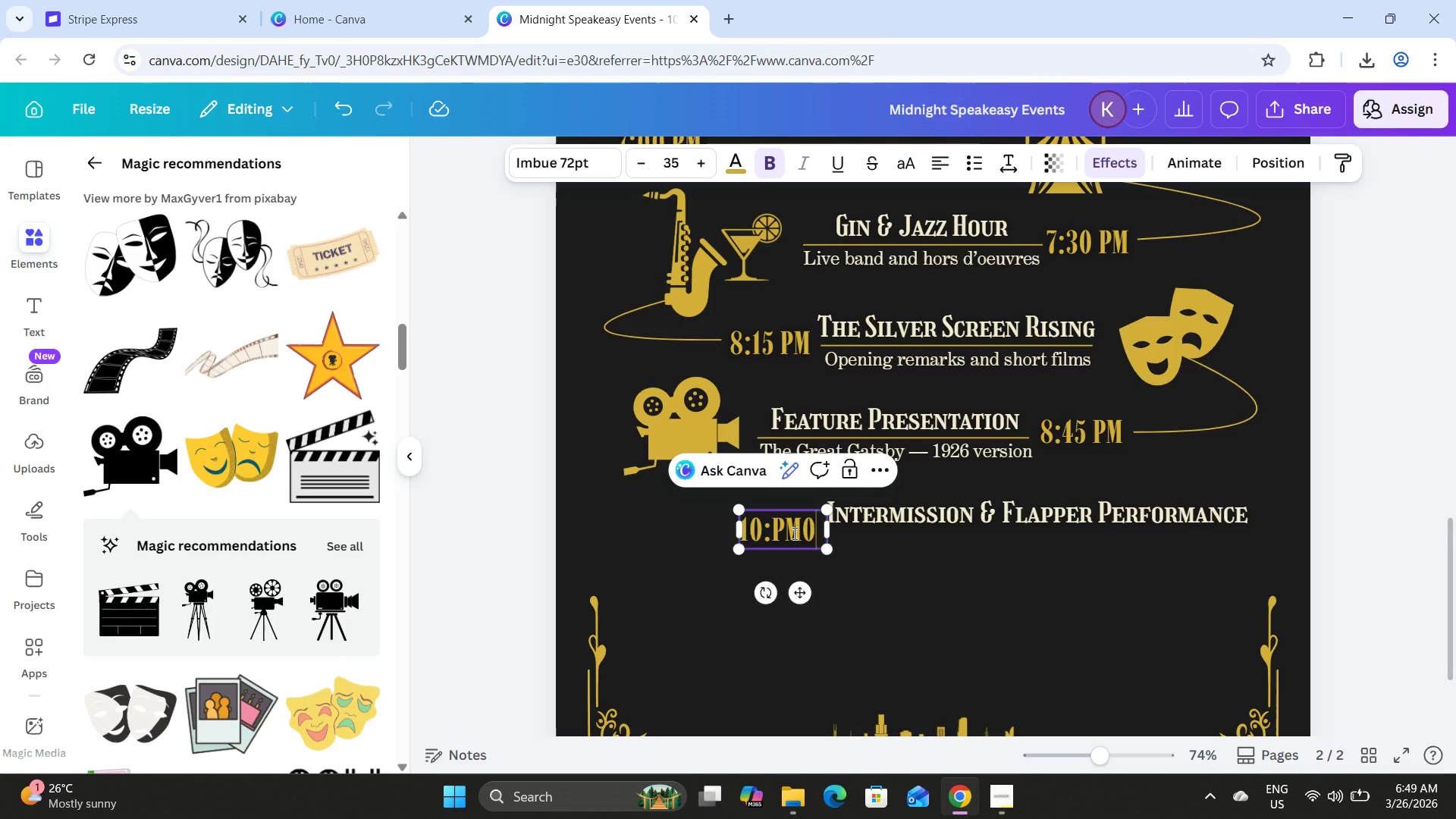 
key(Numpad0)
 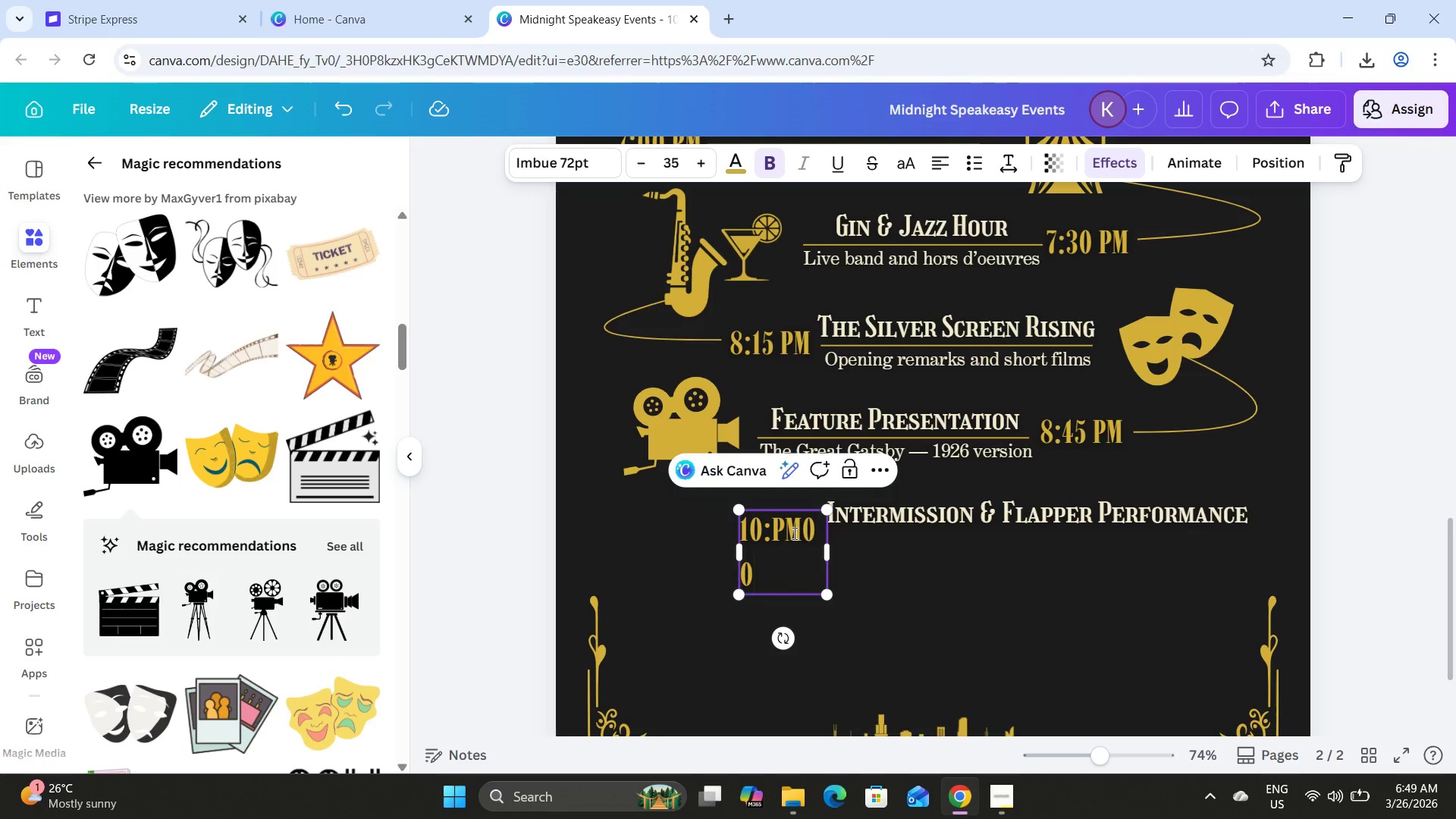 
key(Backspace)
 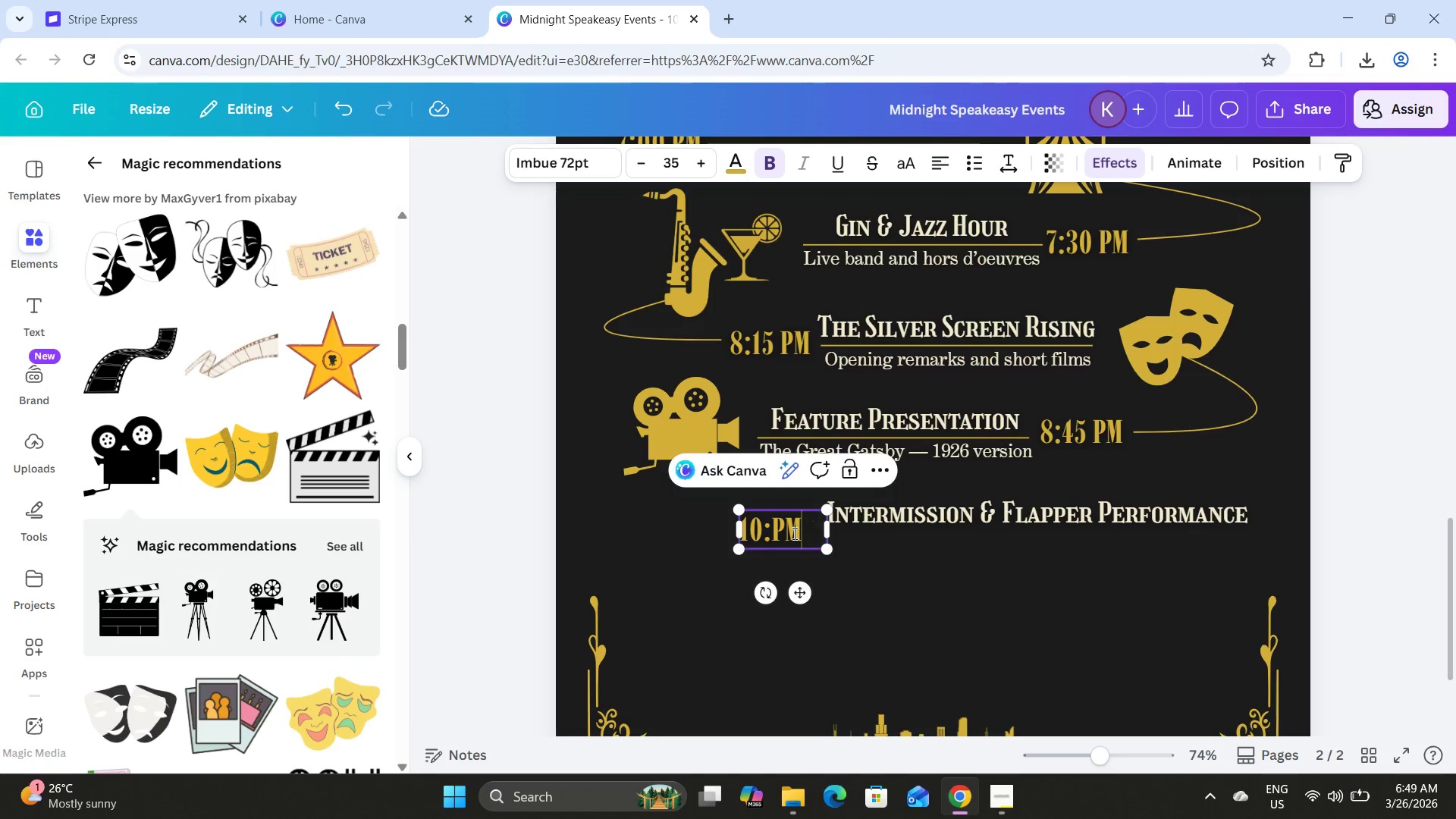 
key(Backspace)
 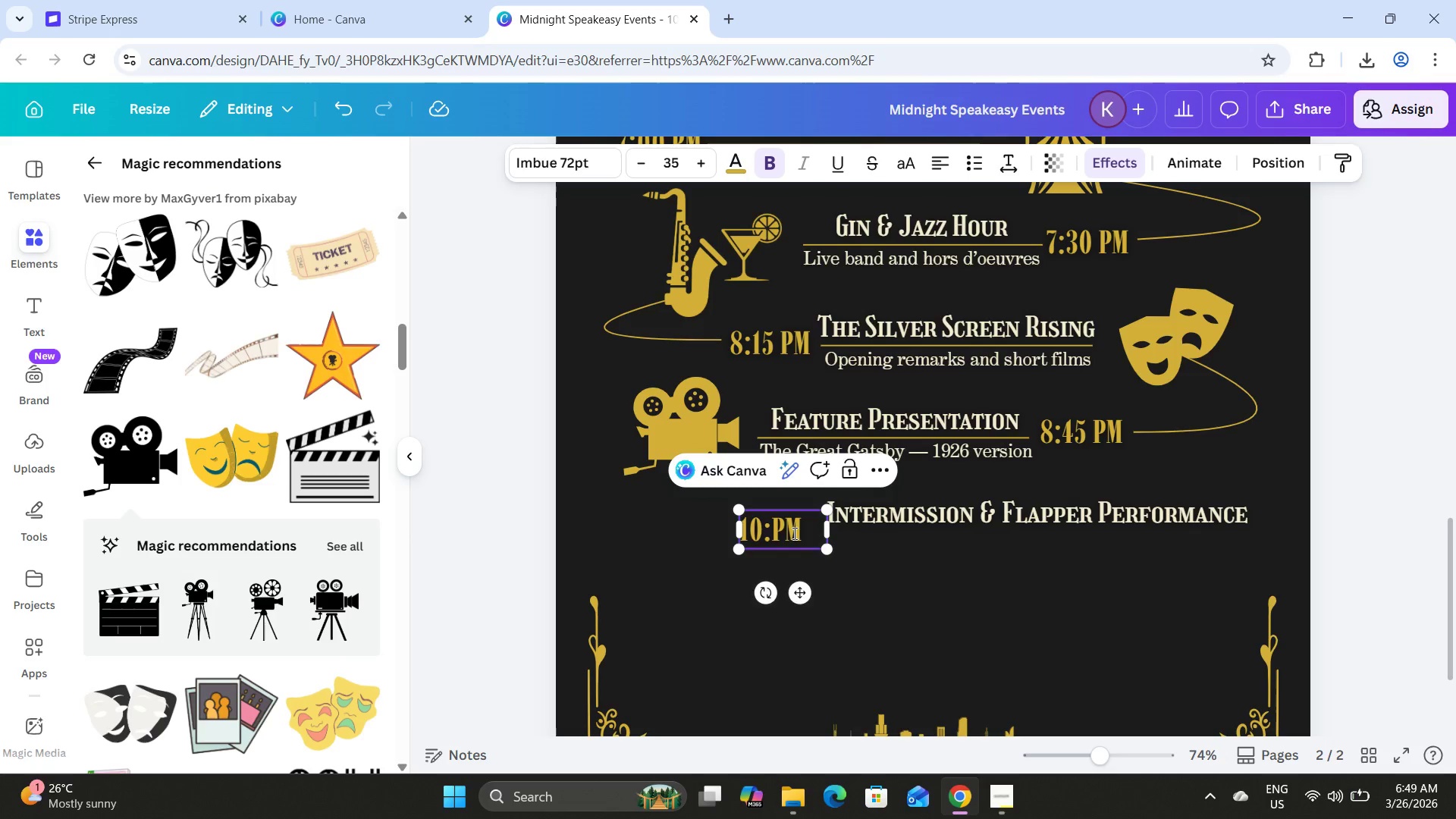 
key(ArrowLeft)
 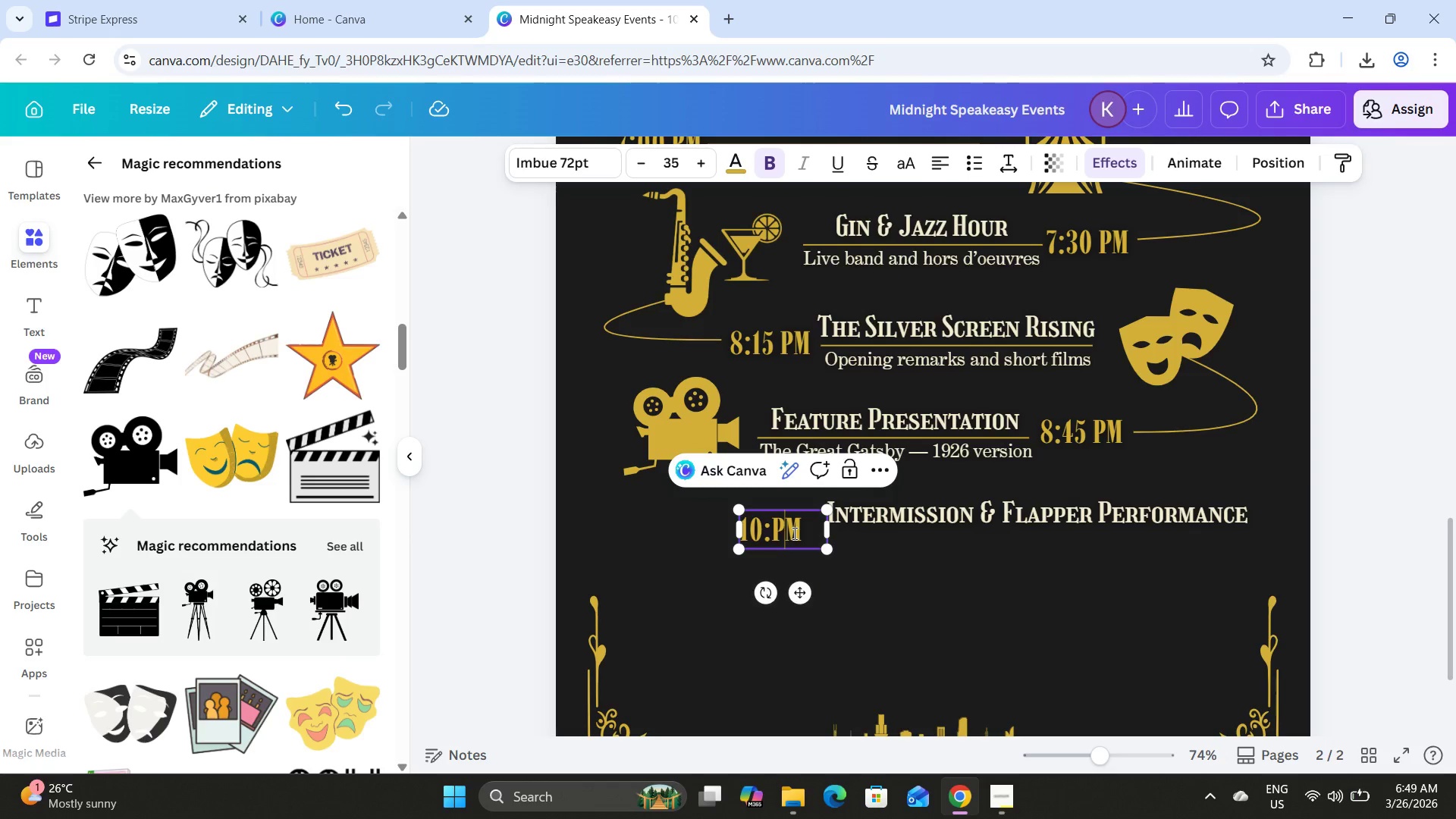 
key(ArrowLeft)
 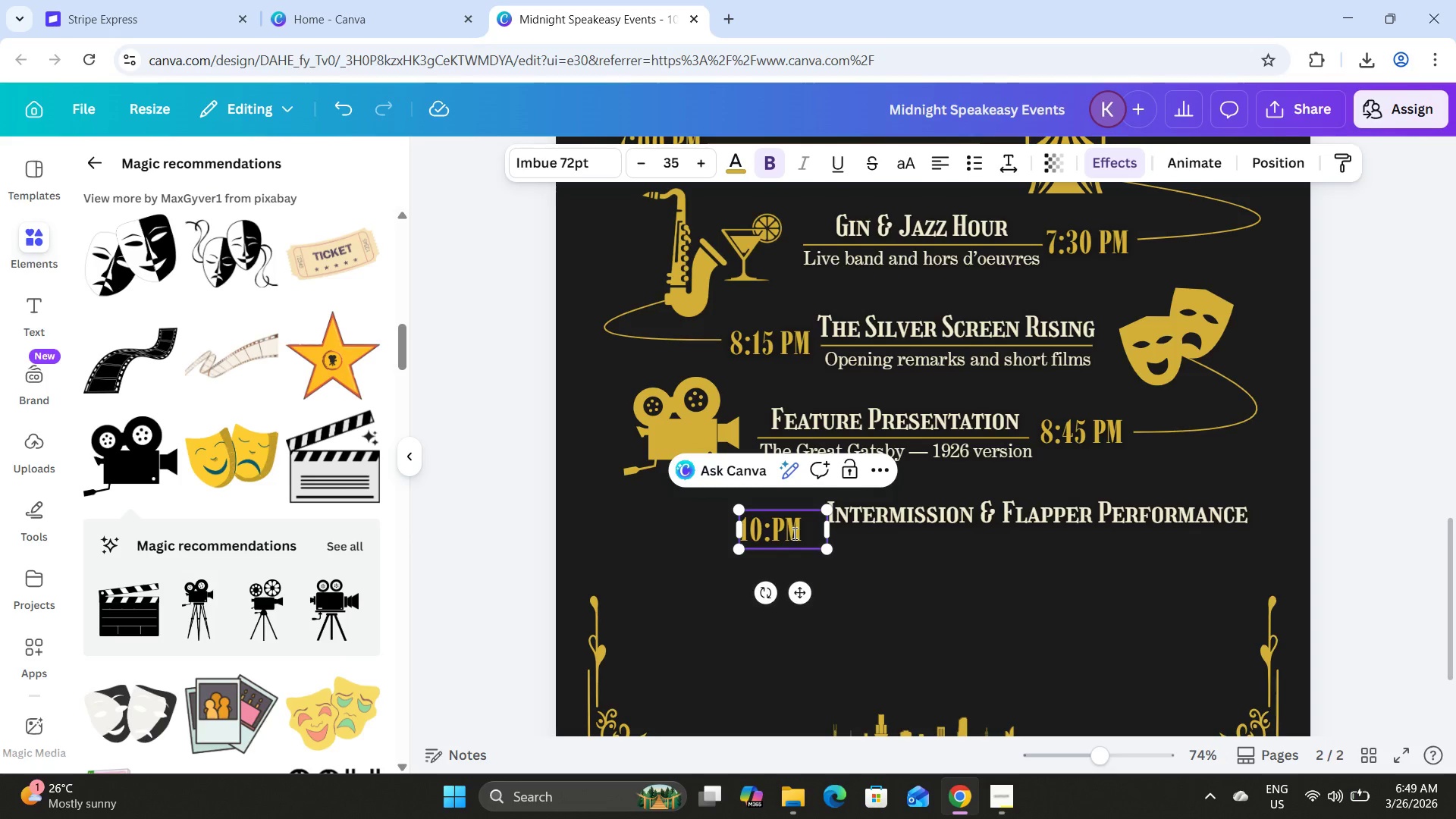 
key(Numpad0)
 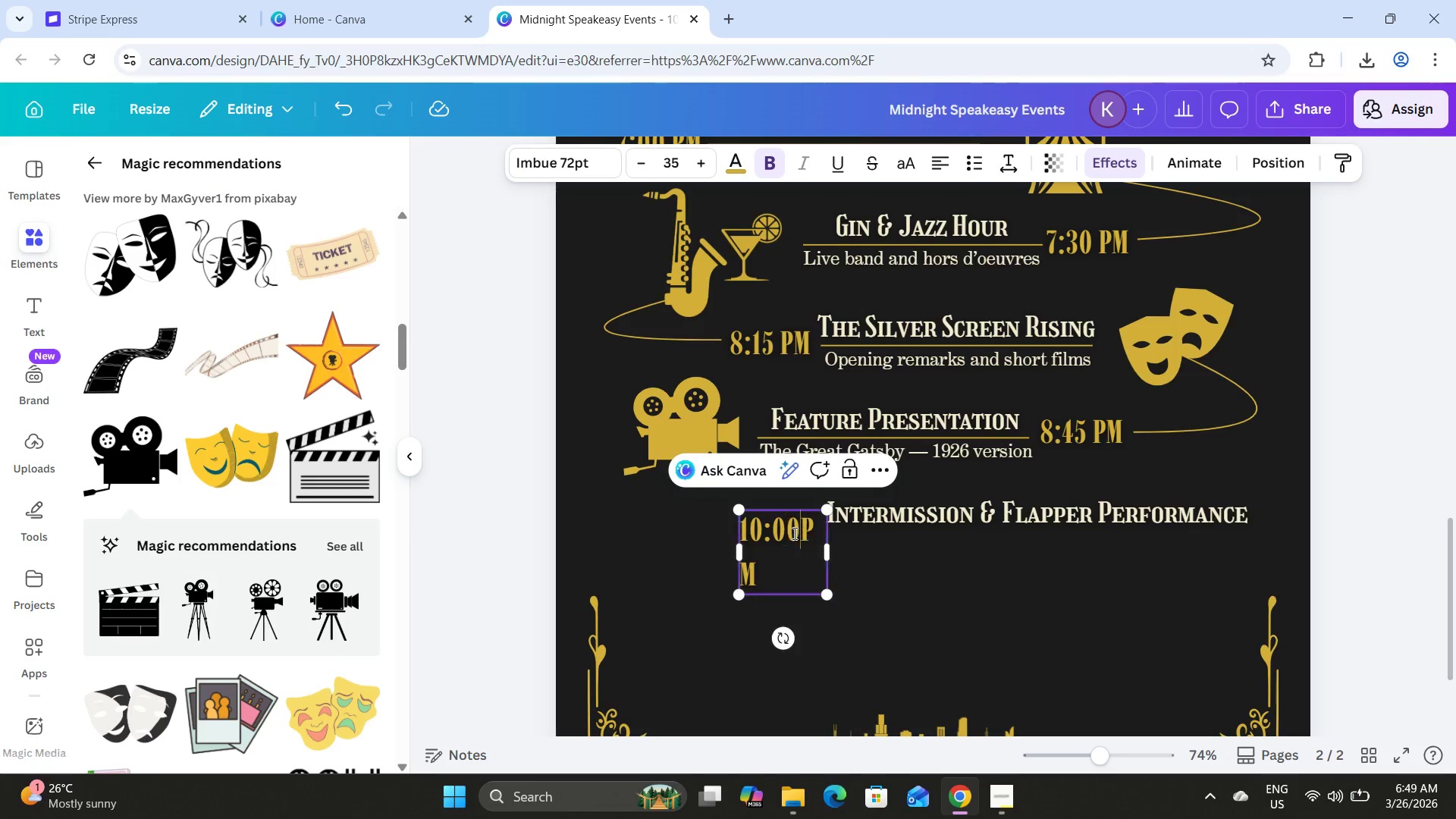 
key(Numpad0)
 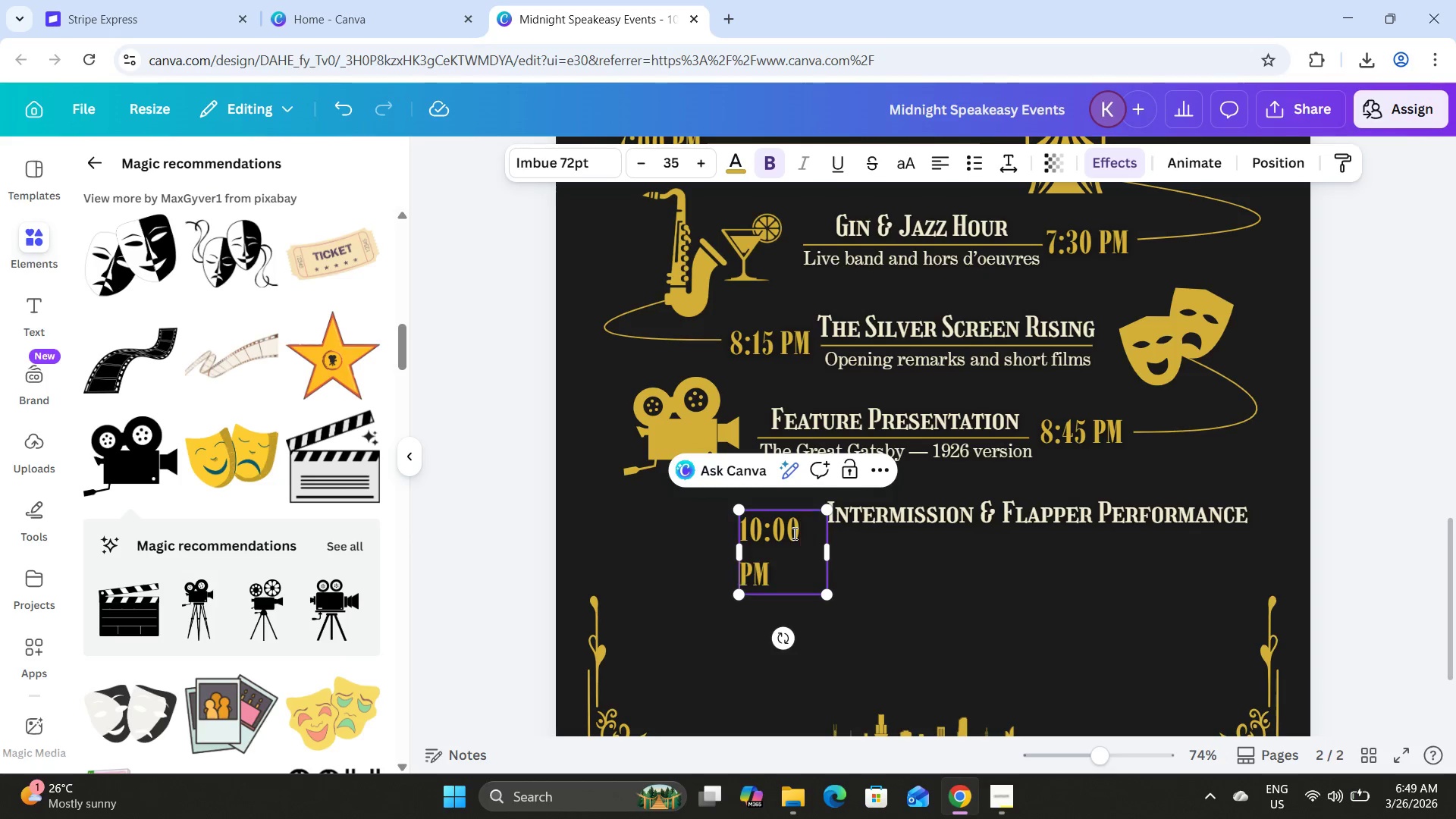 
key(Space)
 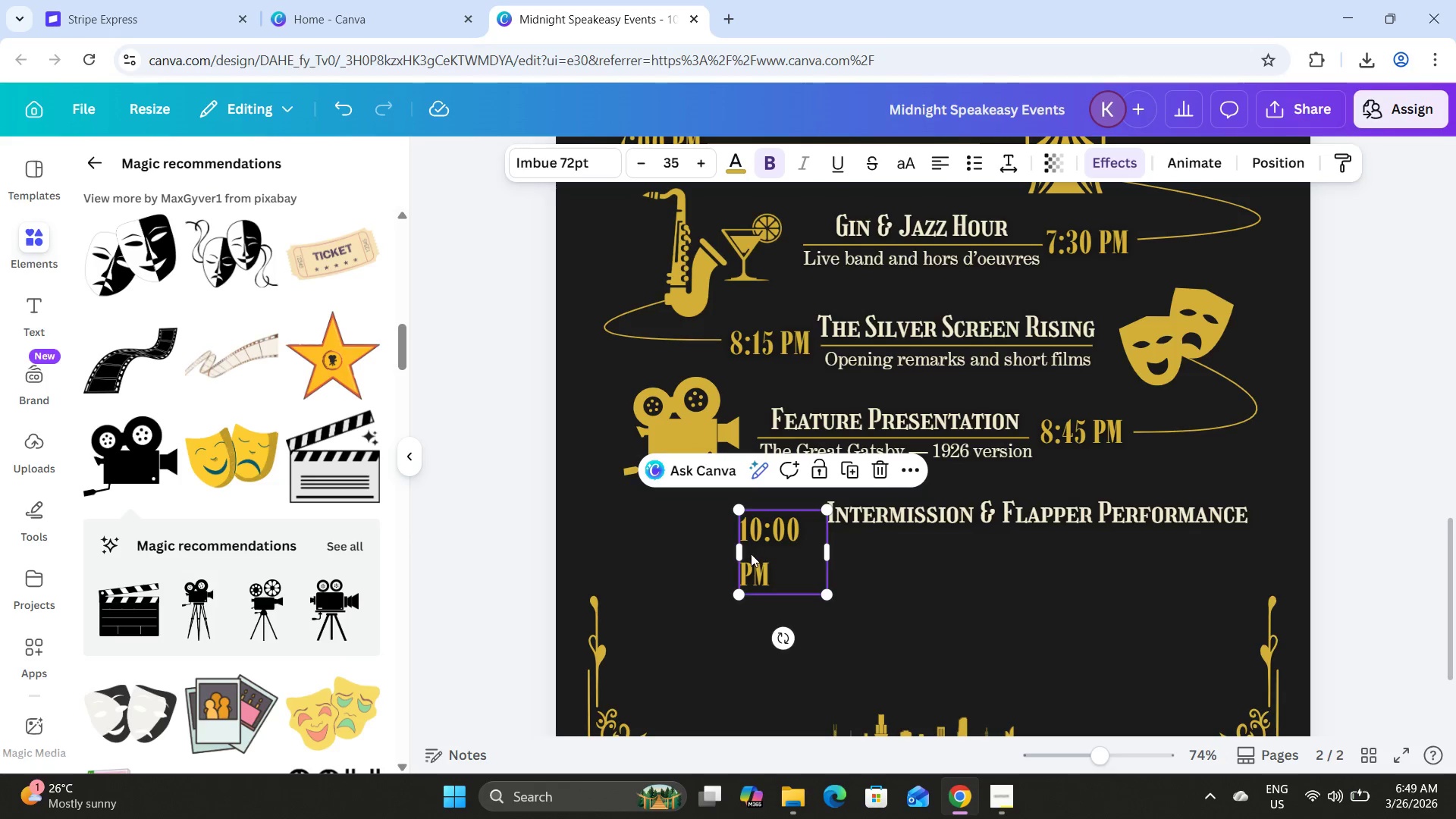 
left_click_drag(start_coordinate=[738, 554], to_coordinate=[725, 553])
 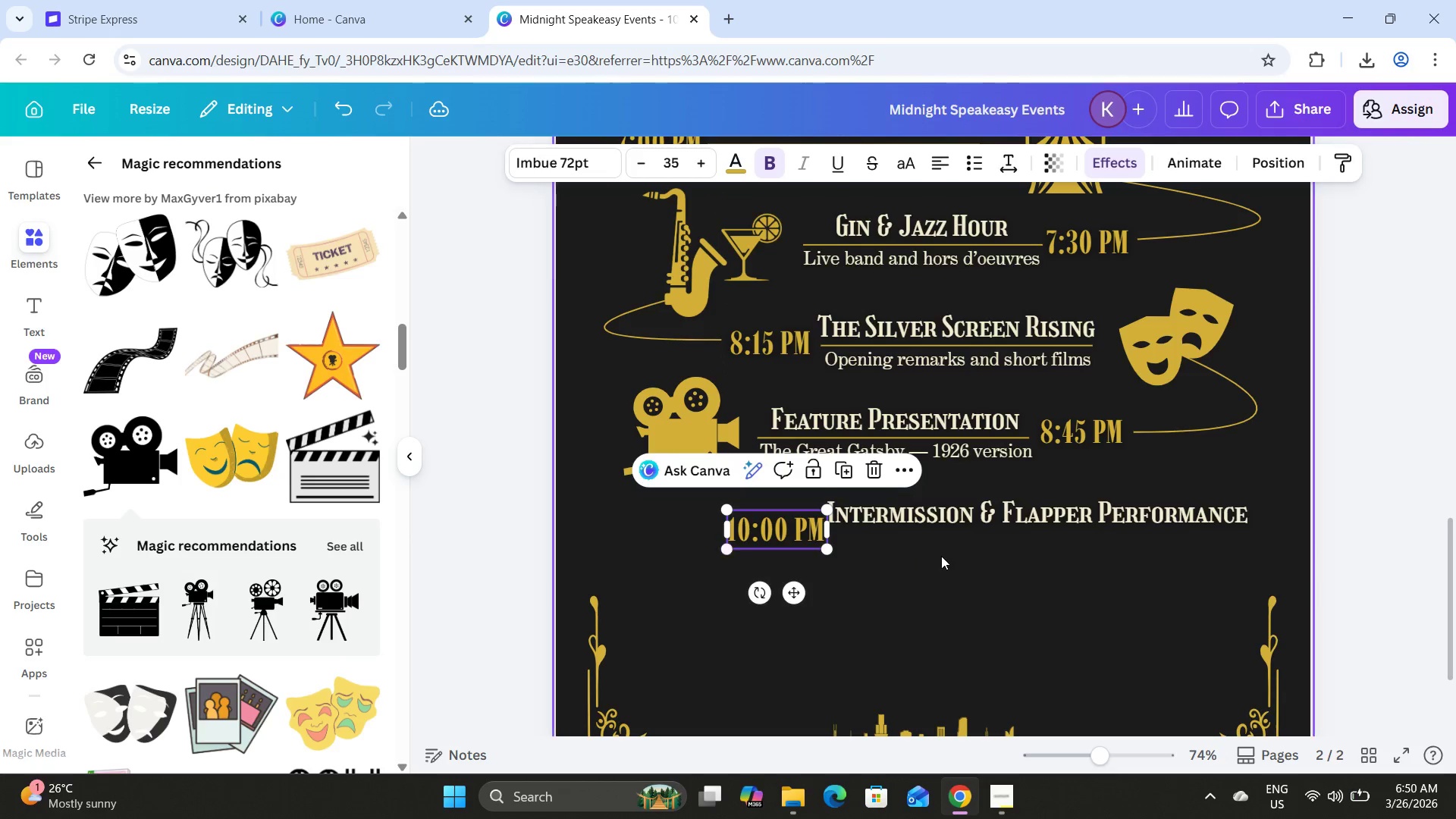 
left_click([941, 556])
 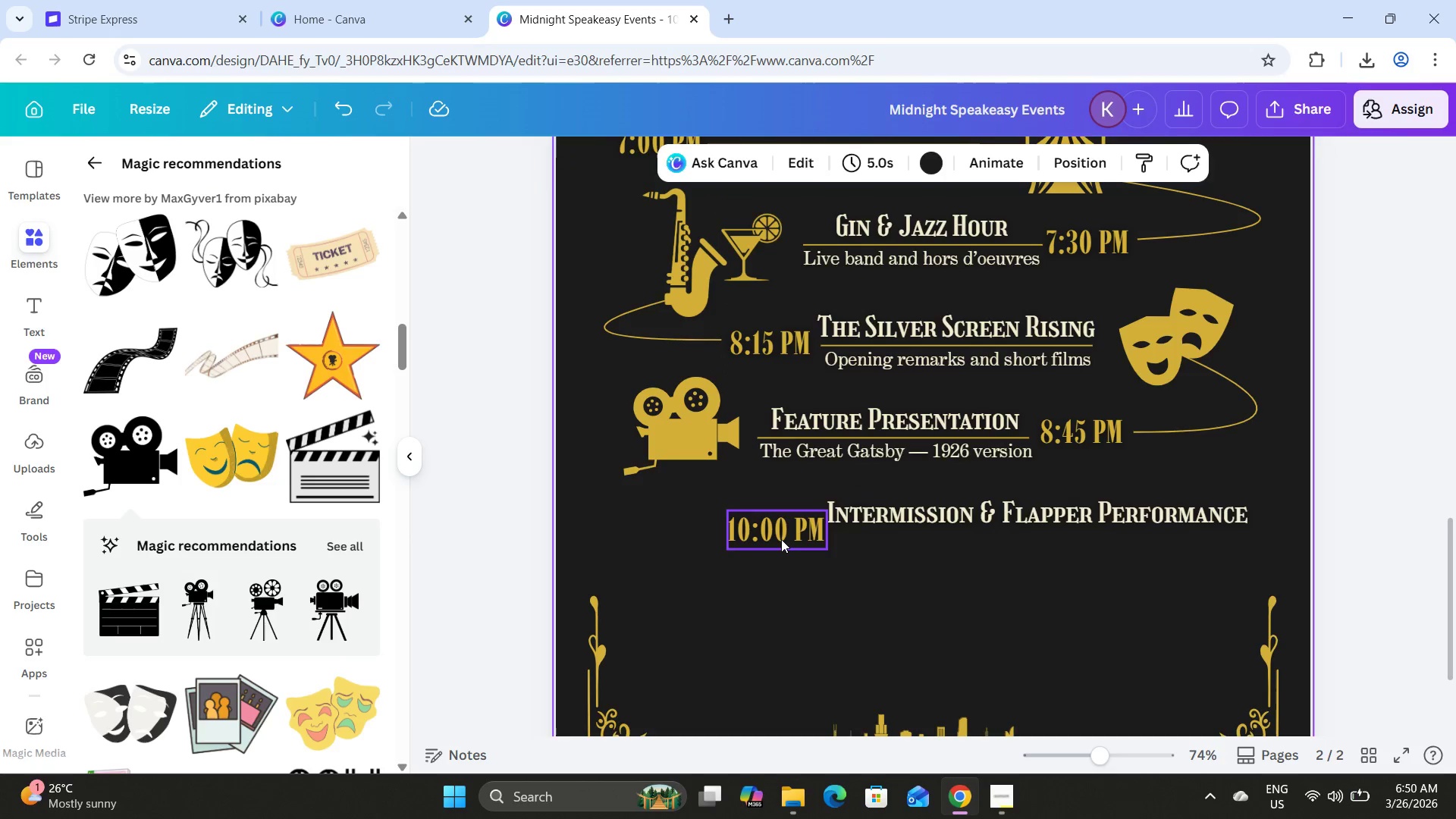 
left_click([781, 538])
 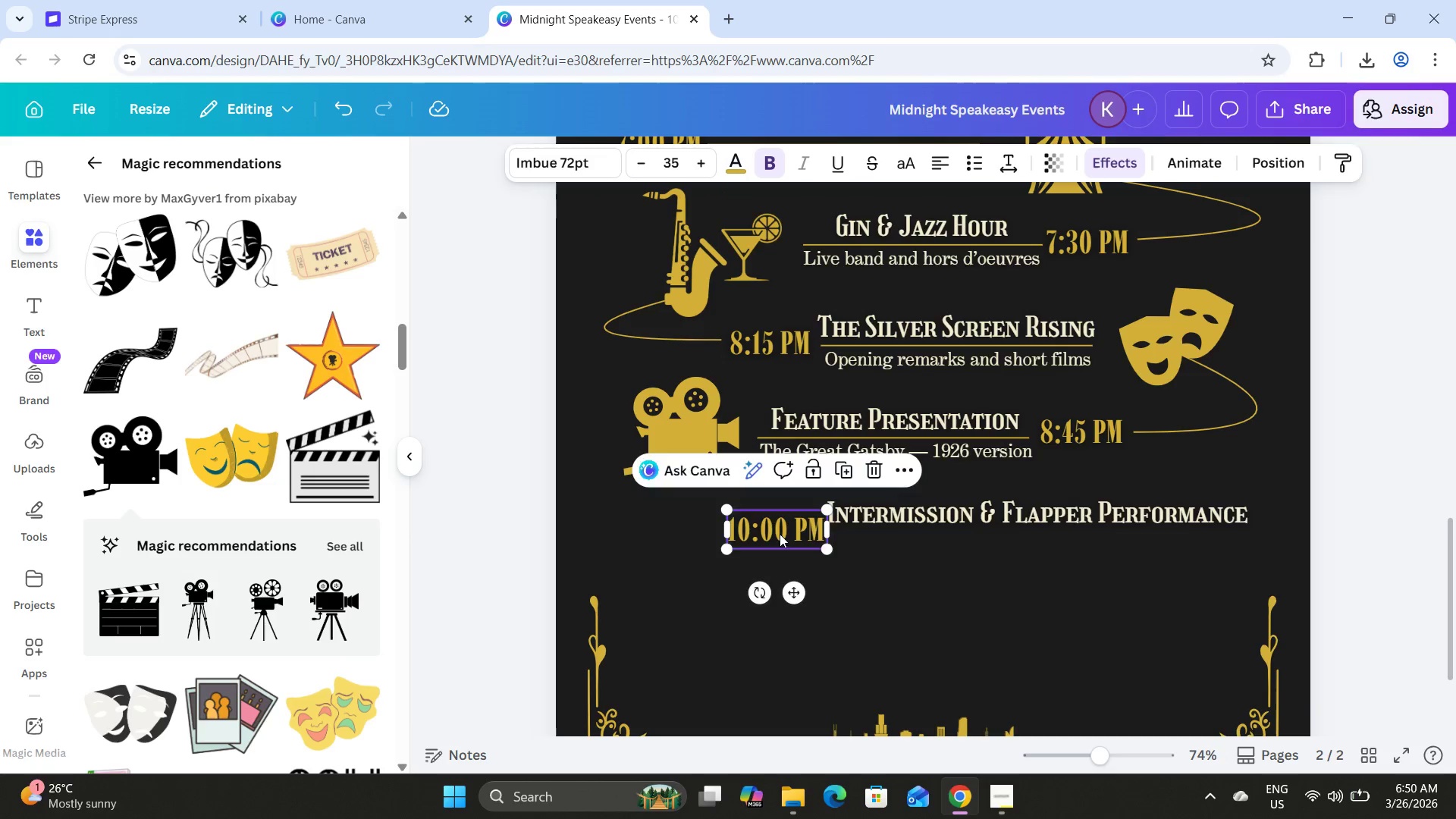 
left_click_drag(start_coordinate=[780, 535], to_coordinate=[772, 518])
 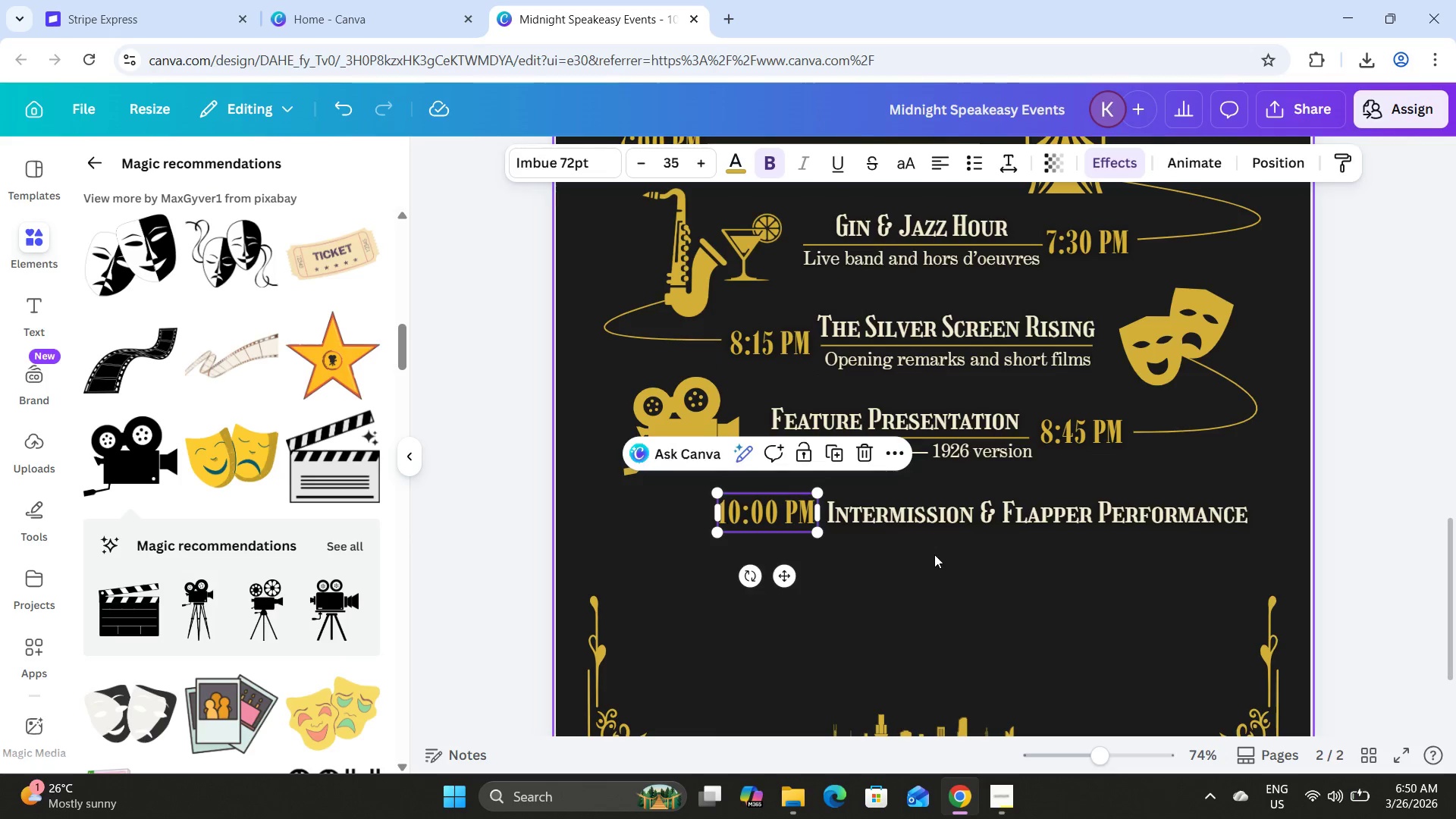 
left_click([934, 554])
 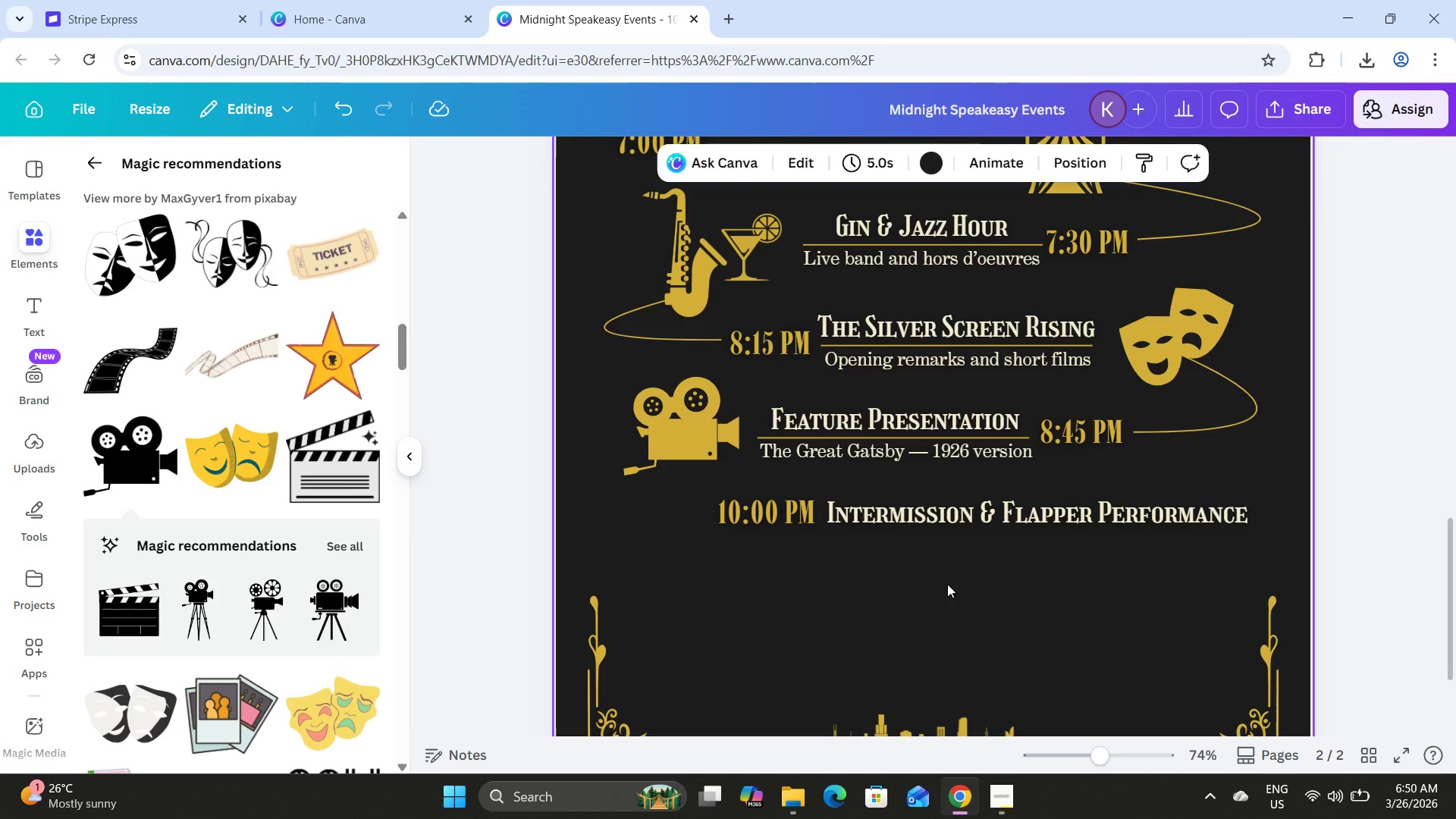 
left_click_drag(start_coordinate=[947, 584], to_coordinate=[779, 496])
 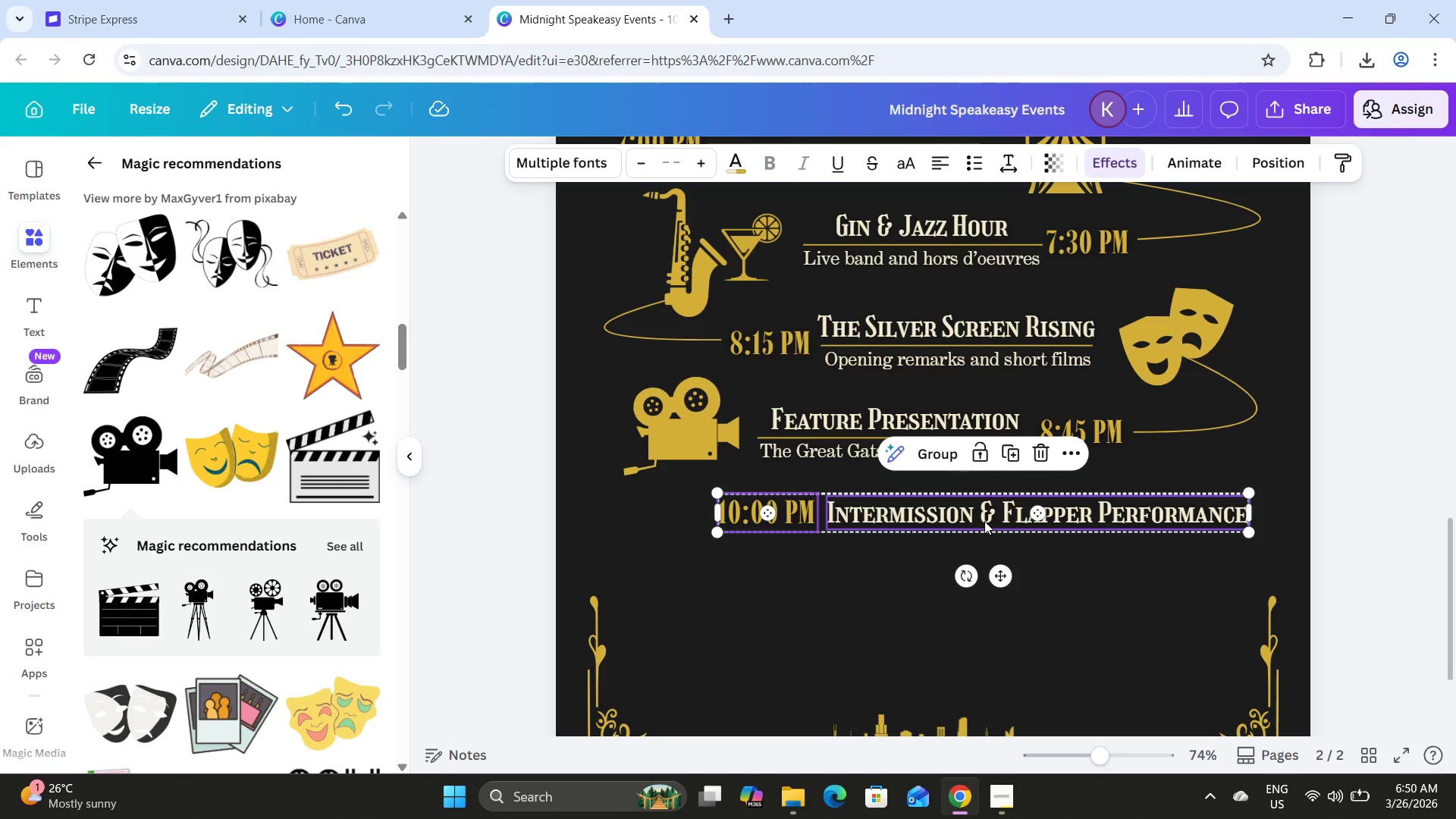 
left_click_drag(start_coordinate=[987, 521], to_coordinate=[923, 525])
 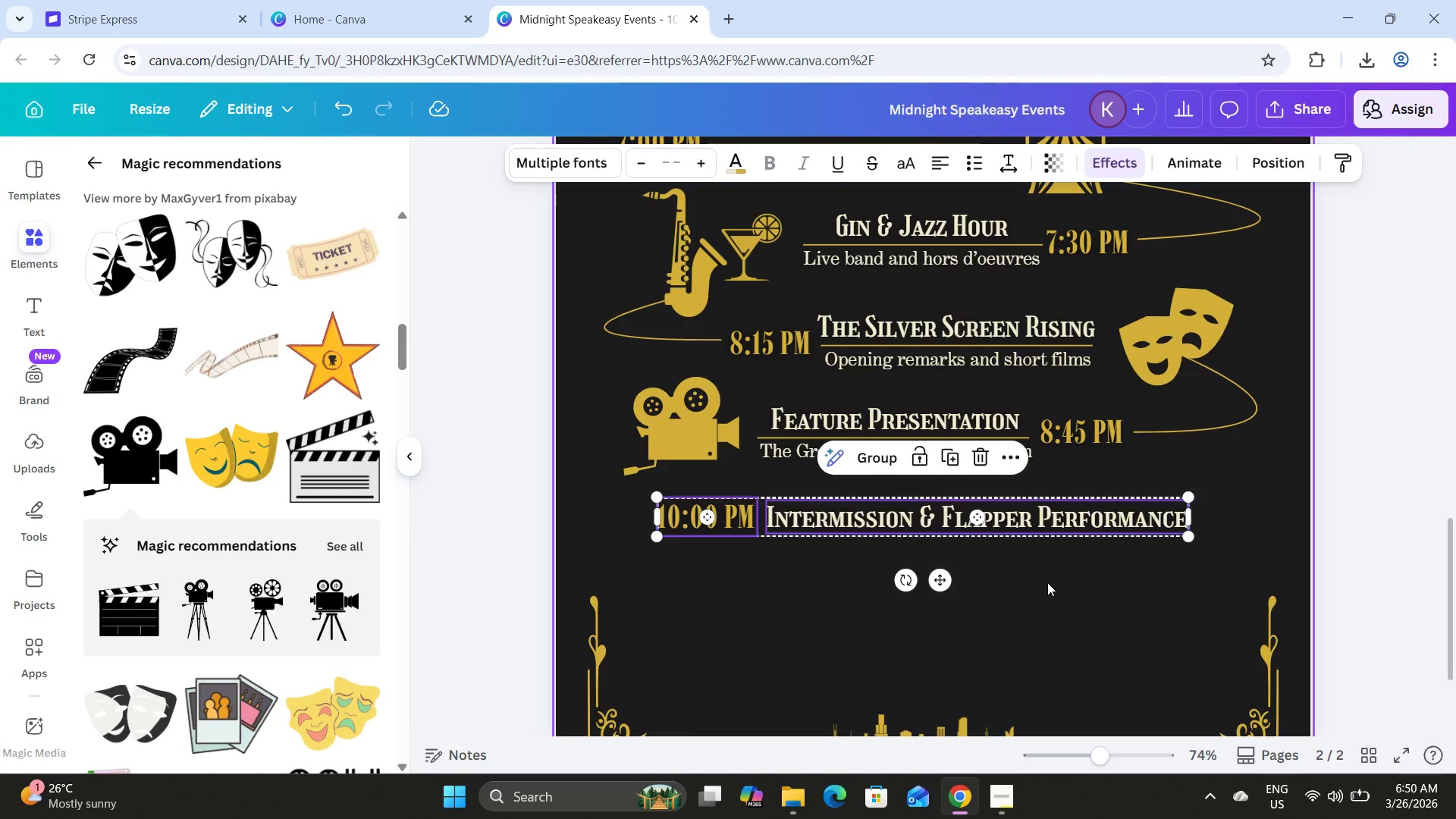 
left_click([1047, 582])
 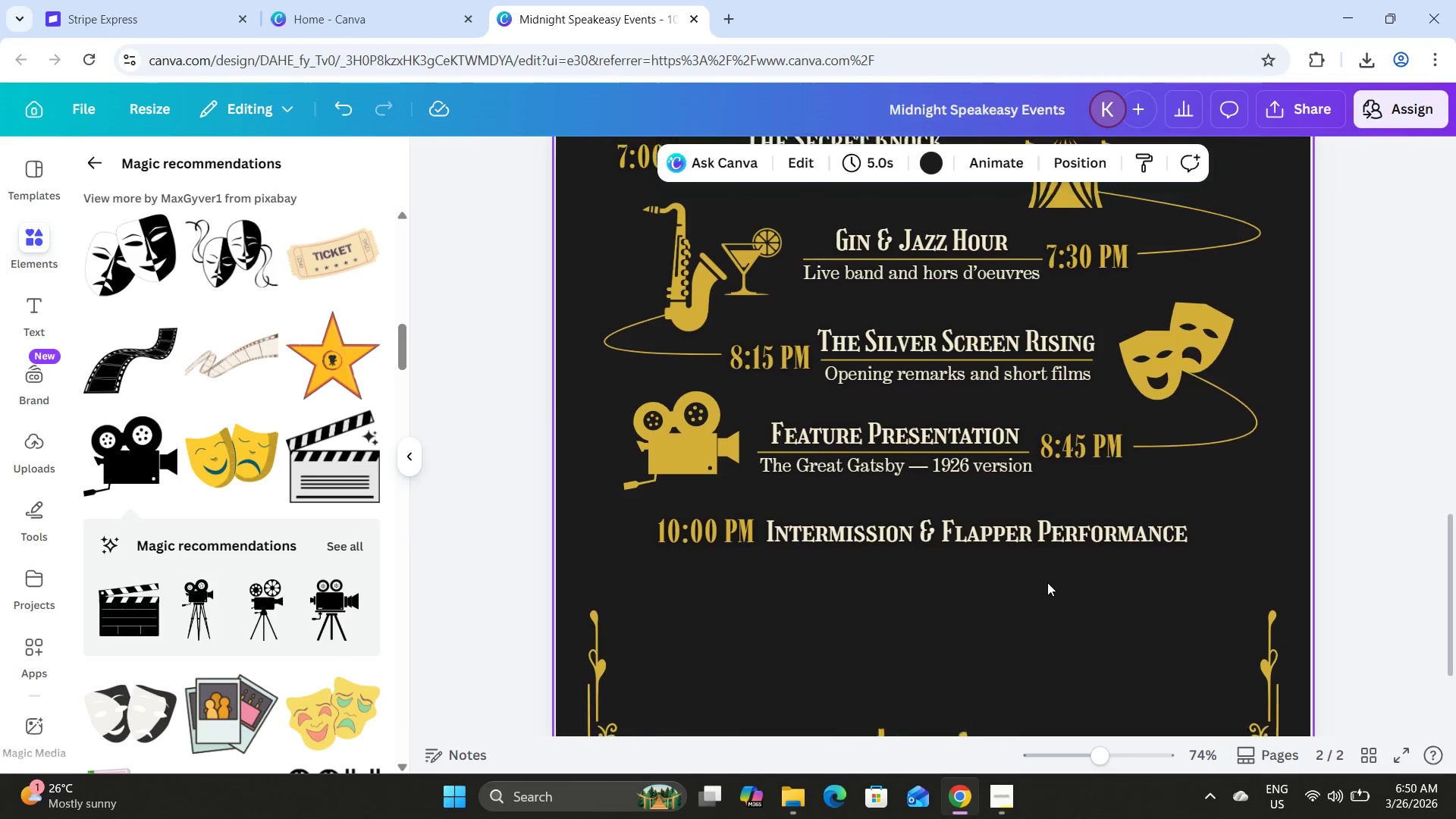 
scroll: coordinate [1047, 582], scroll_direction: up, amount: 2.0
 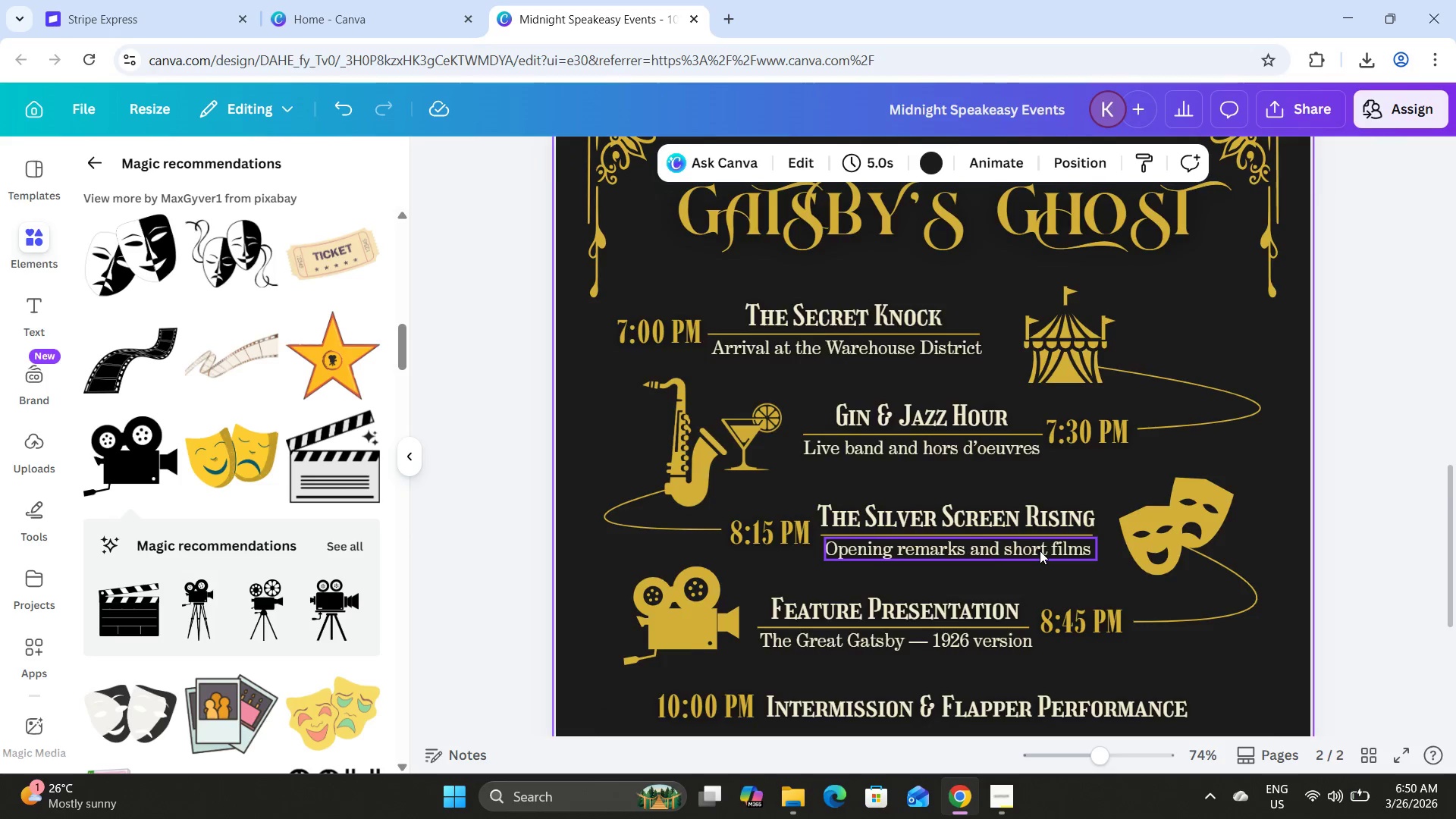 
scroll: coordinate [1040, 551], scroll_direction: down, amount: 1.0
 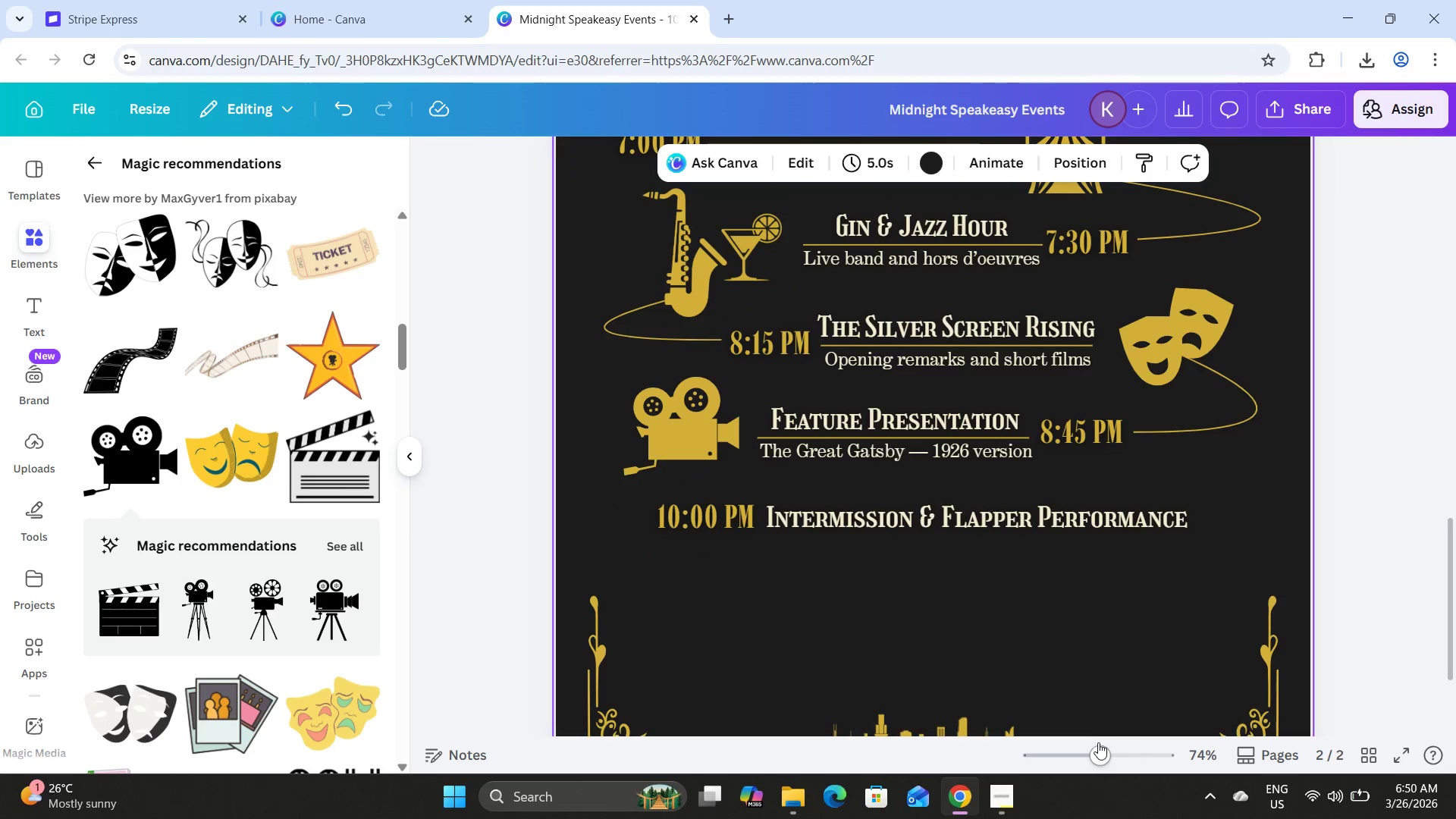 
left_click_drag(start_coordinate=[1101, 745], to_coordinate=[1099, 742])
 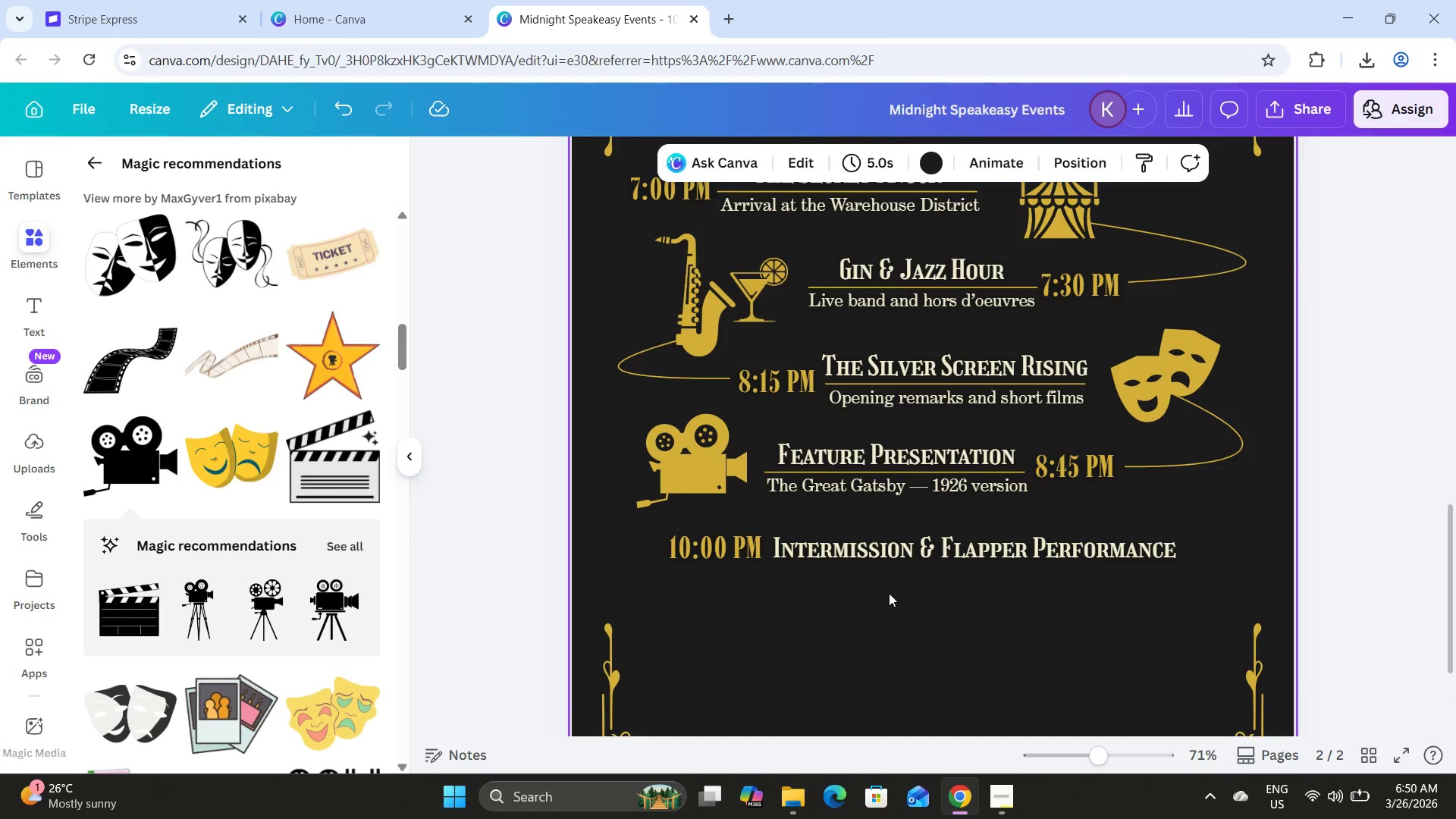 
left_click([884, 591])
 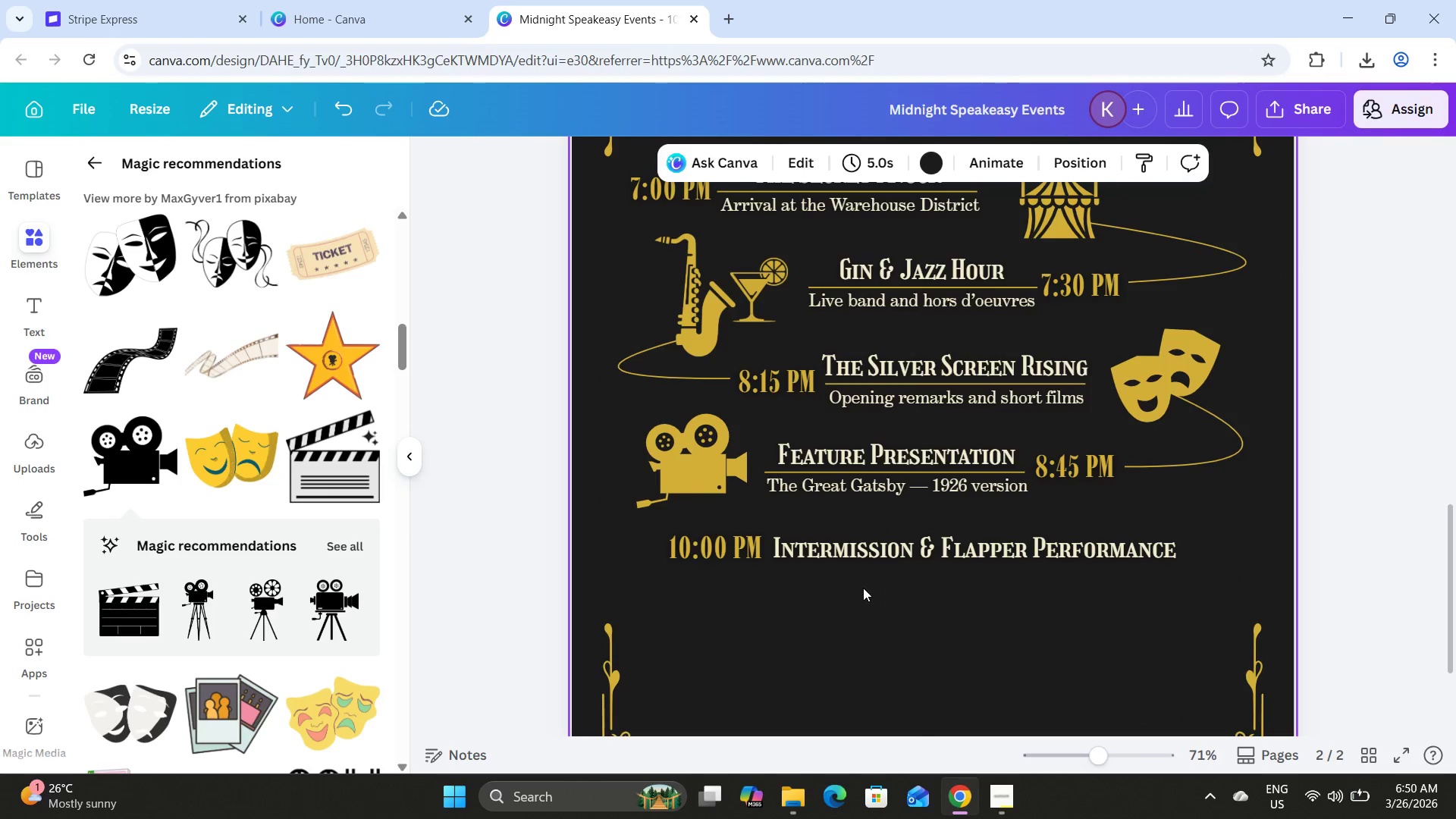 
scroll: coordinate [863, 588], scroll_direction: down, amount: 1.0
 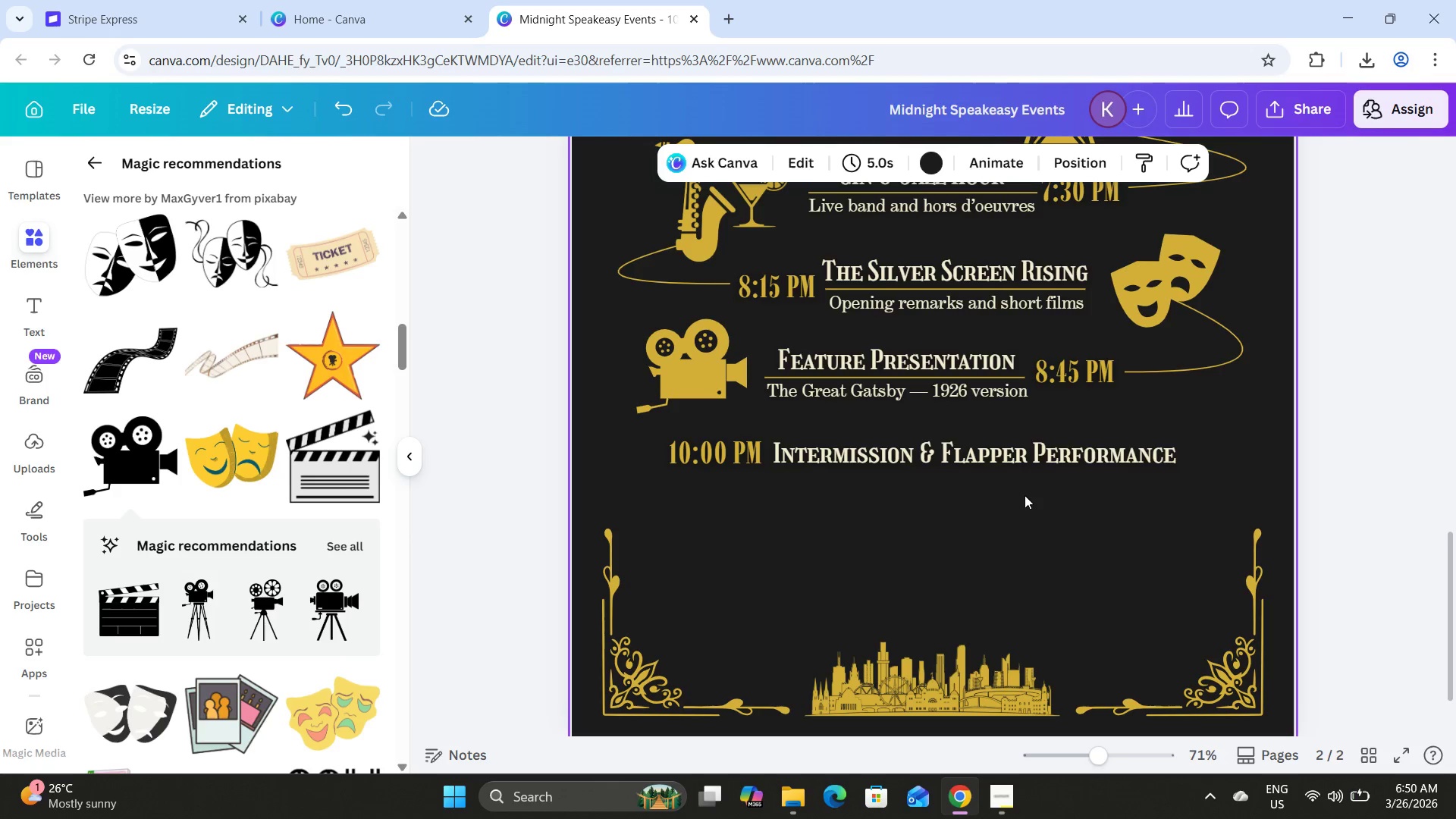 
left_click([658, 276])
 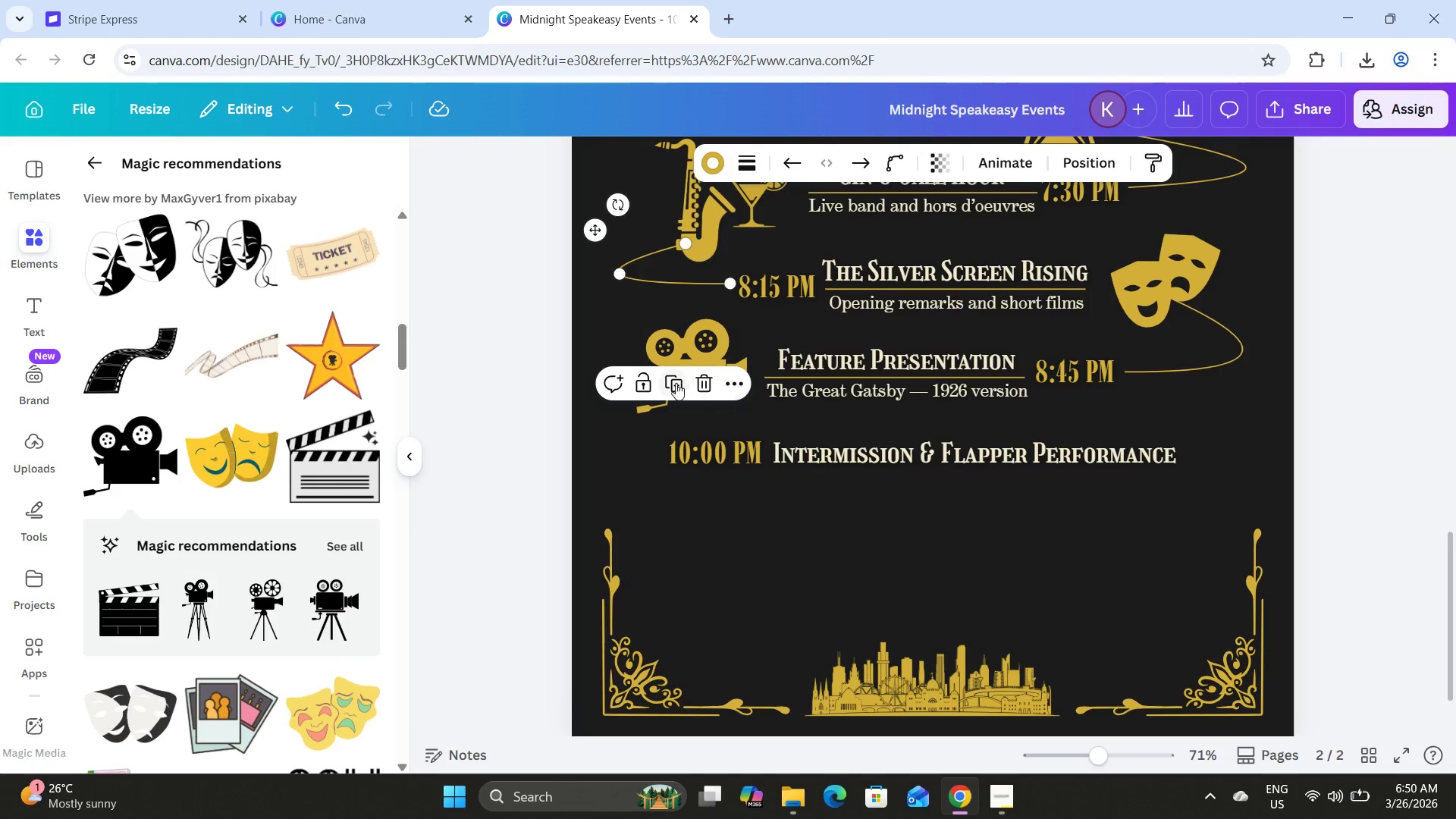 
left_click([676, 384])
 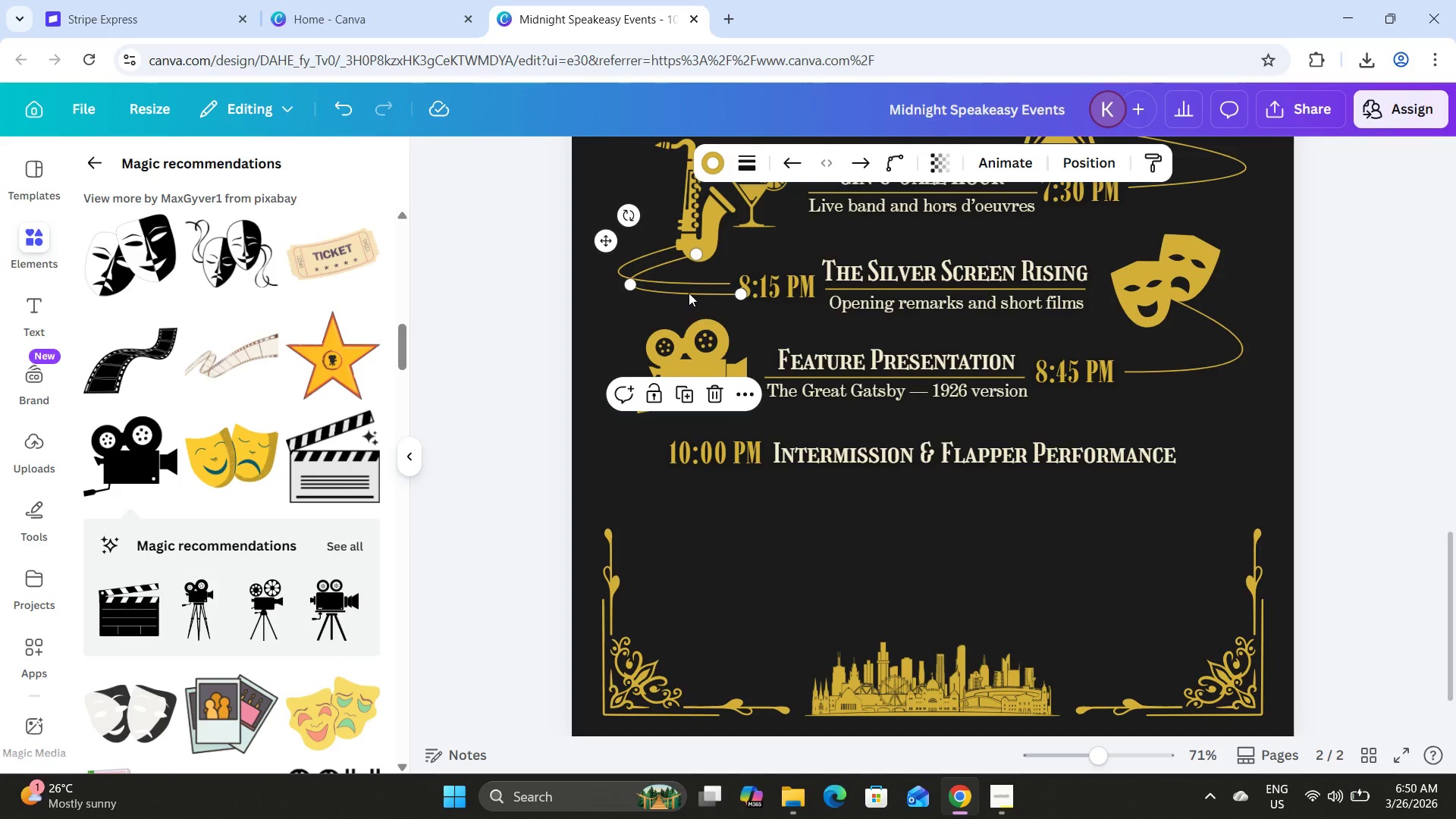 
left_click_drag(start_coordinate=[687, 288], to_coordinate=[654, 422])
 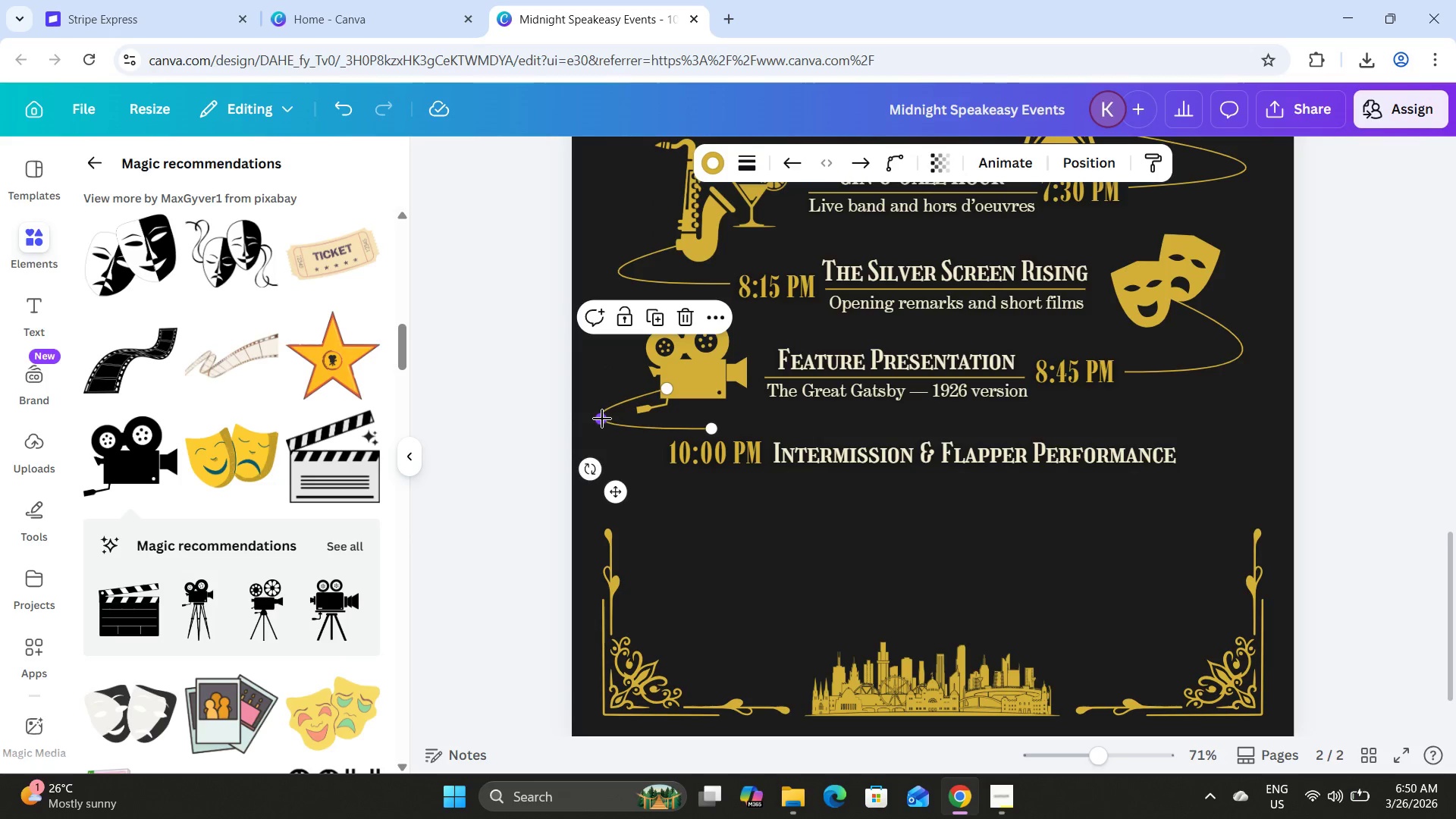 
left_click_drag(start_coordinate=[602, 419], to_coordinate=[630, 444])
 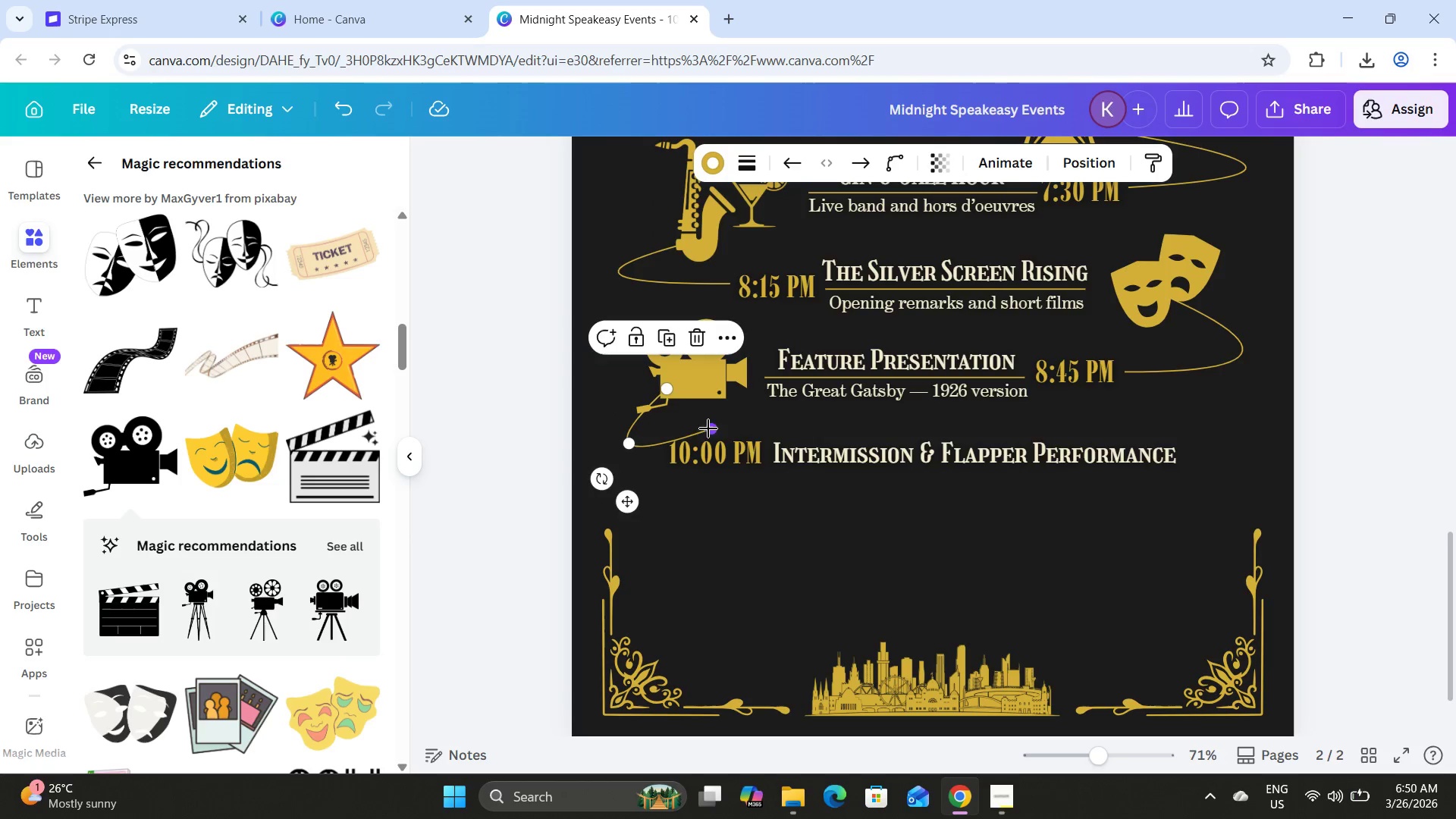 
left_click_drag(start_coordinate=[708, 428], to_coordinate=[648, 453])
 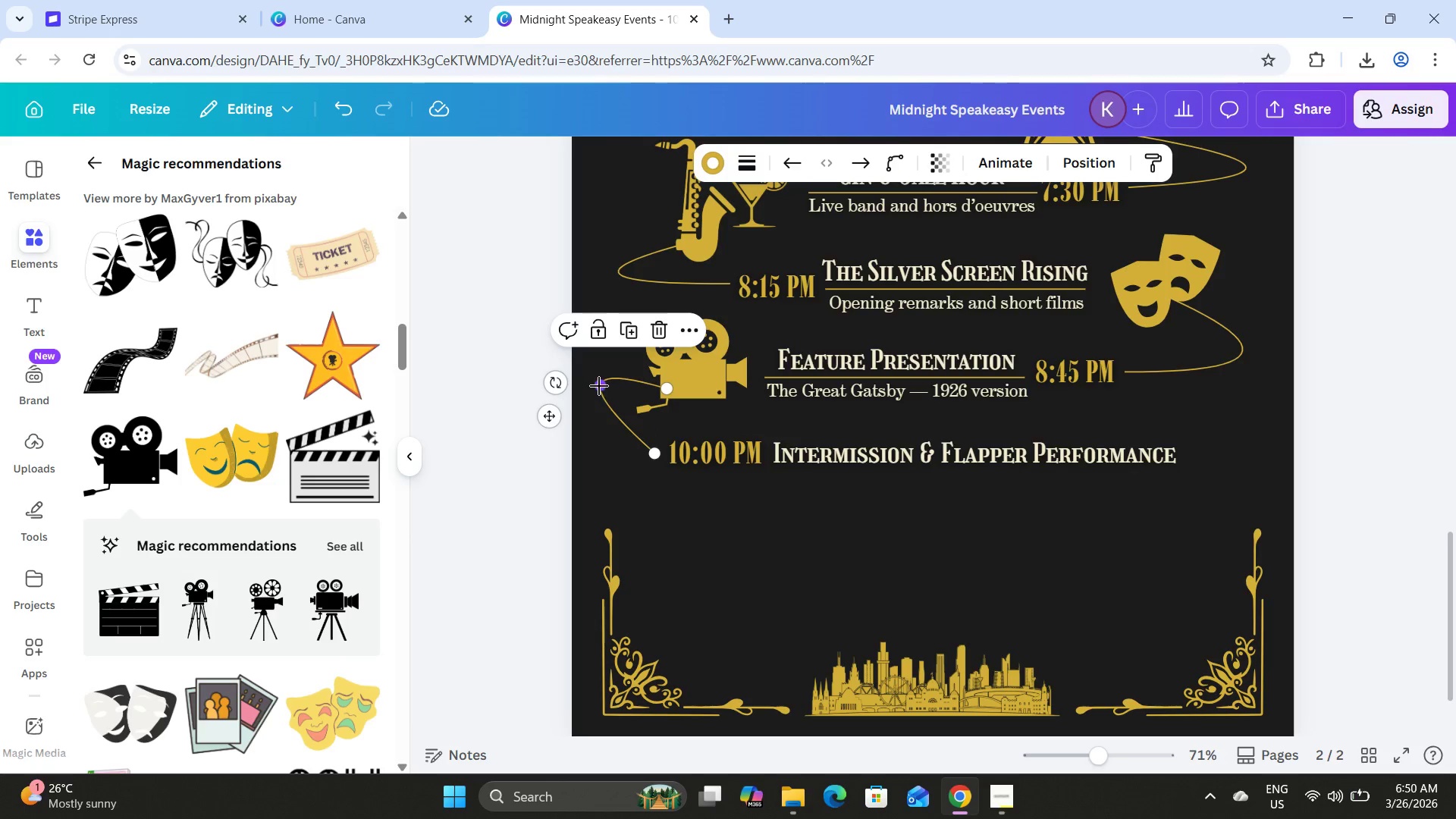 
left_click_drag(start_coordinate=[599, 386], to_coordinate=[617, 429])
 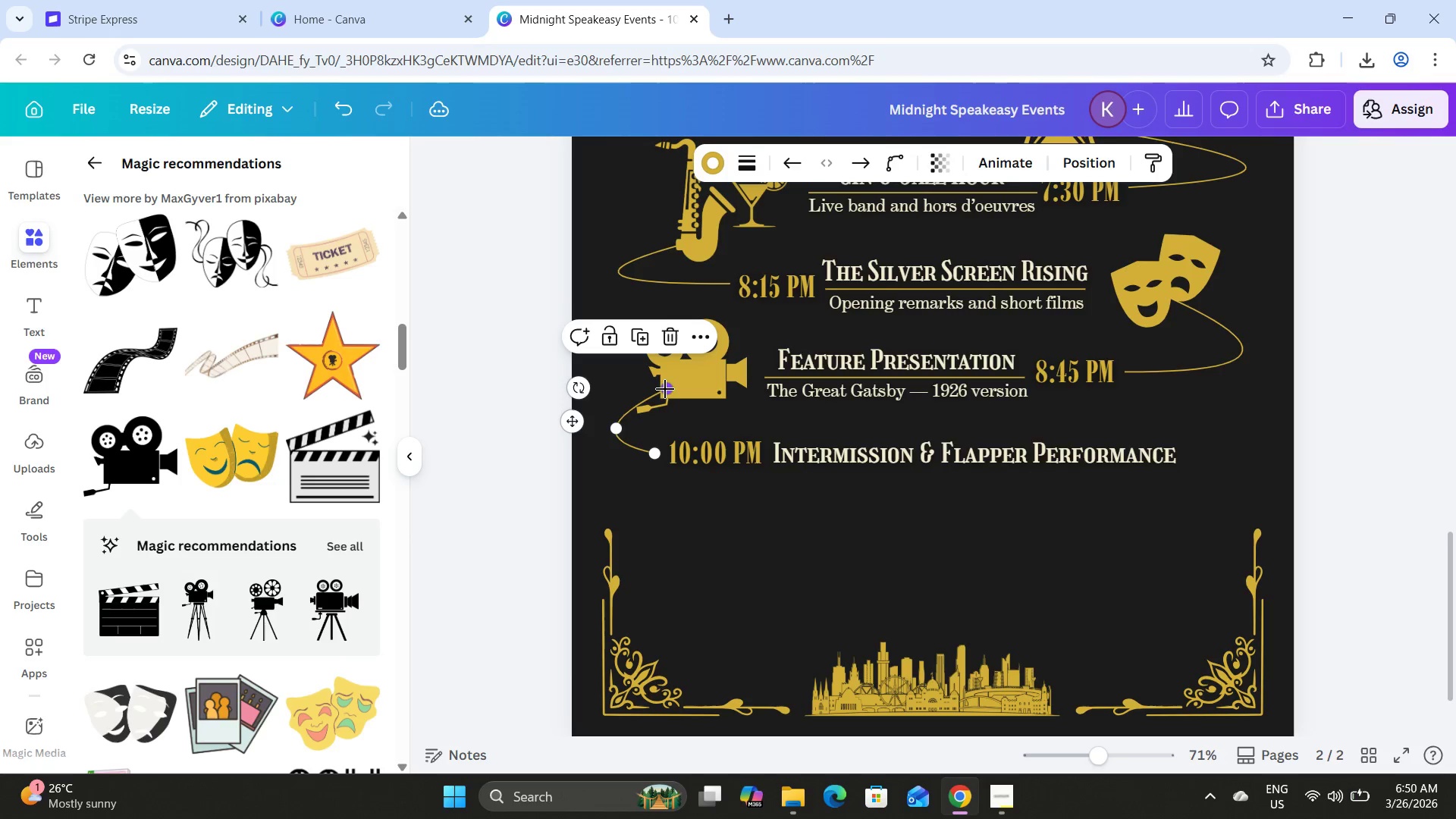 
left_click_drag(start_coordinate=[665, 389], to_coordinate=[638, 414])
 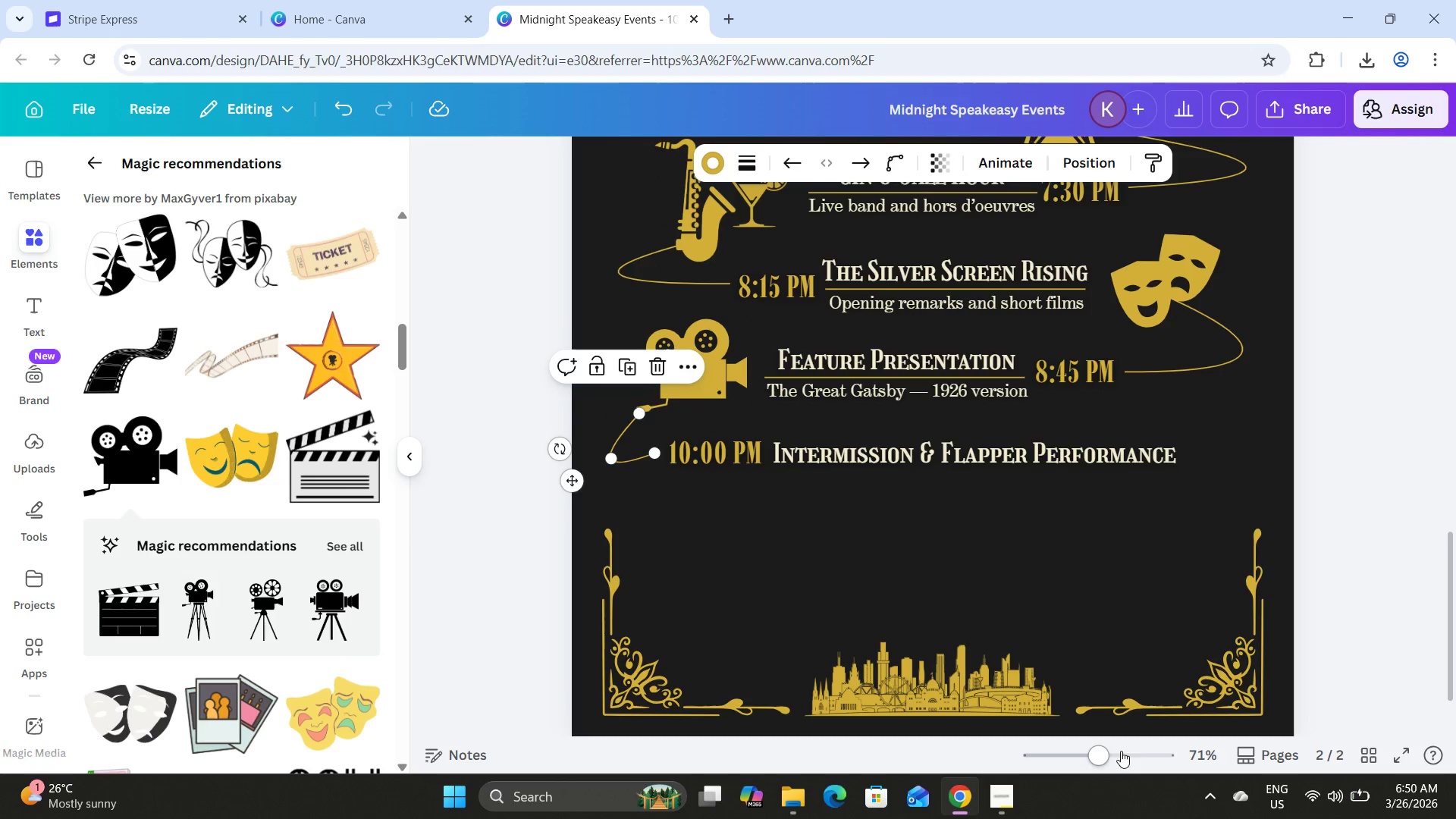 
left_click_drag(start_coordinate=[1103, 753], to_coordinate=[1124, 754])
 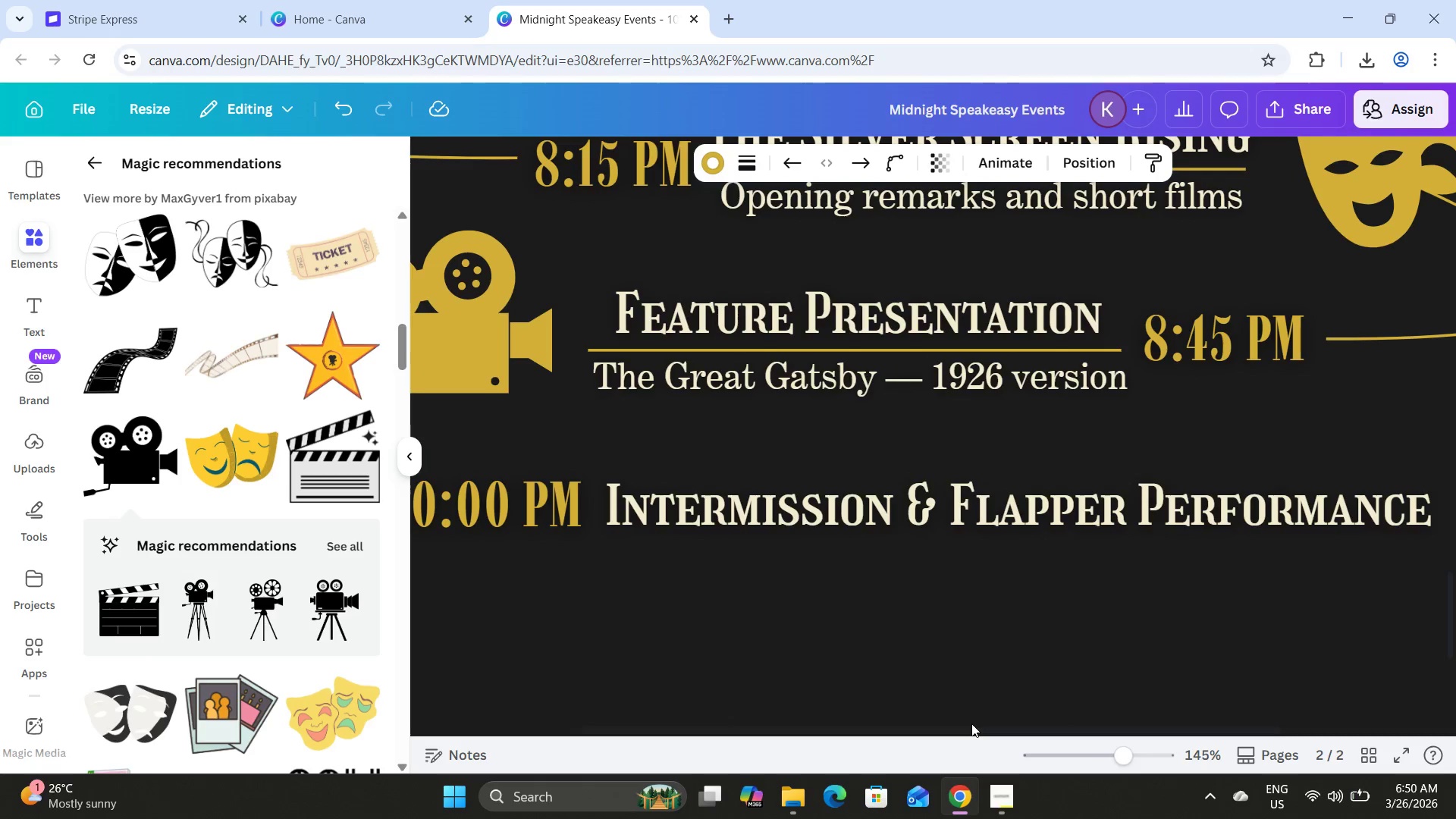 
left_click_drag(start_coordinate=[972, 723], to_coordinate=[917, 726])
 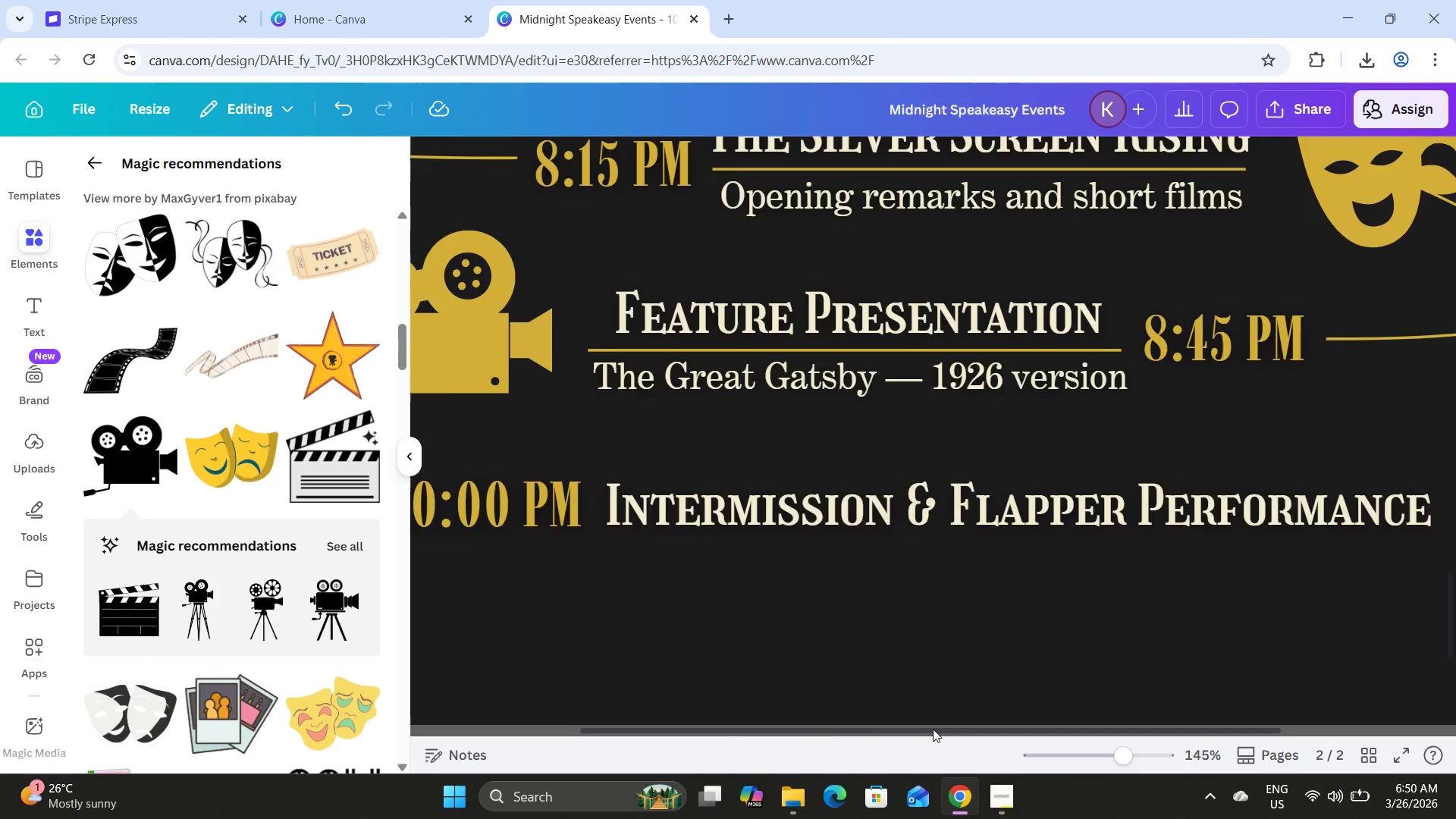 
left_click_drag(start_coordinate=[946, 726], to_coordinate=[690, 721])
 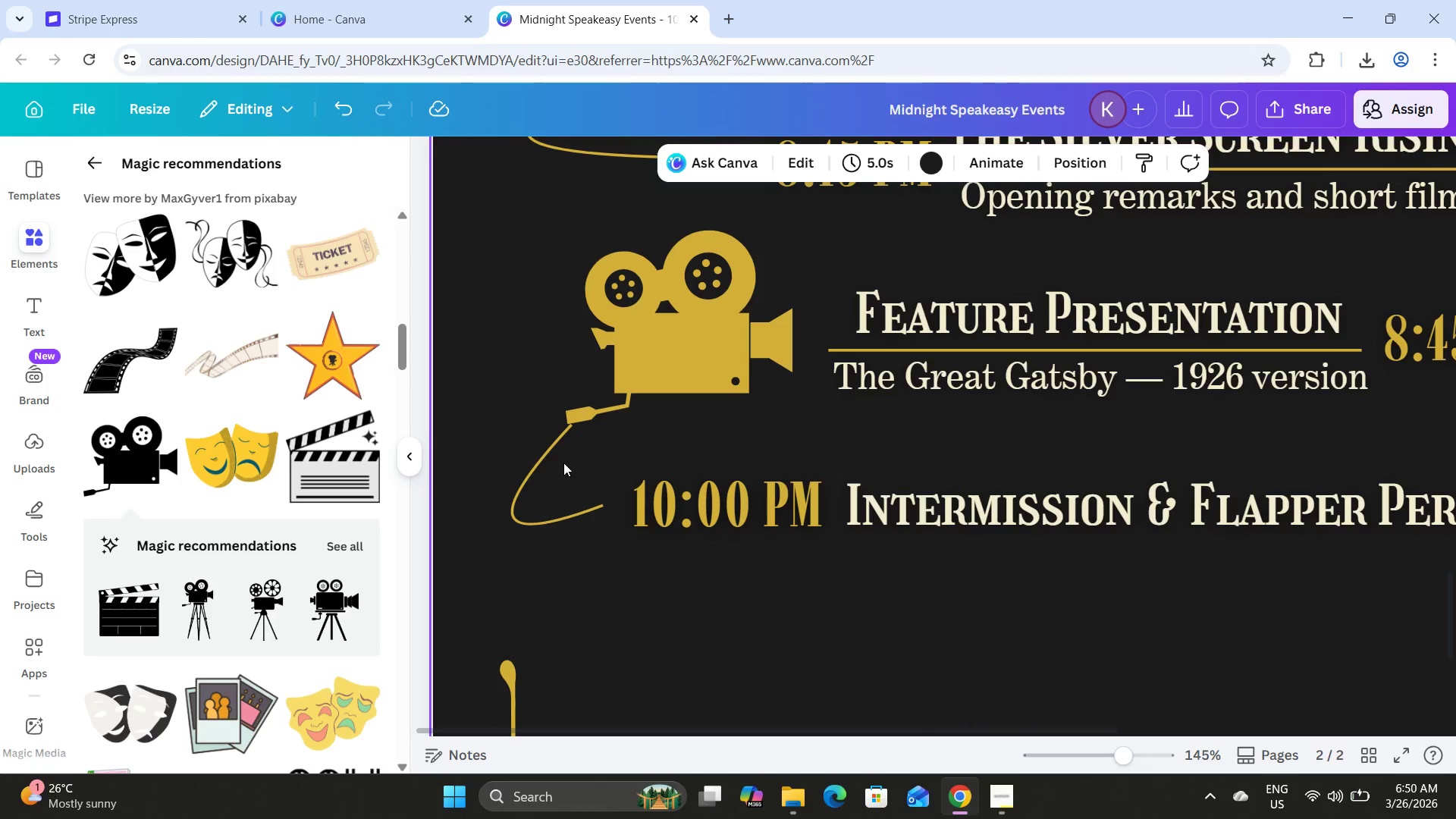 
left_click([557, 453])
 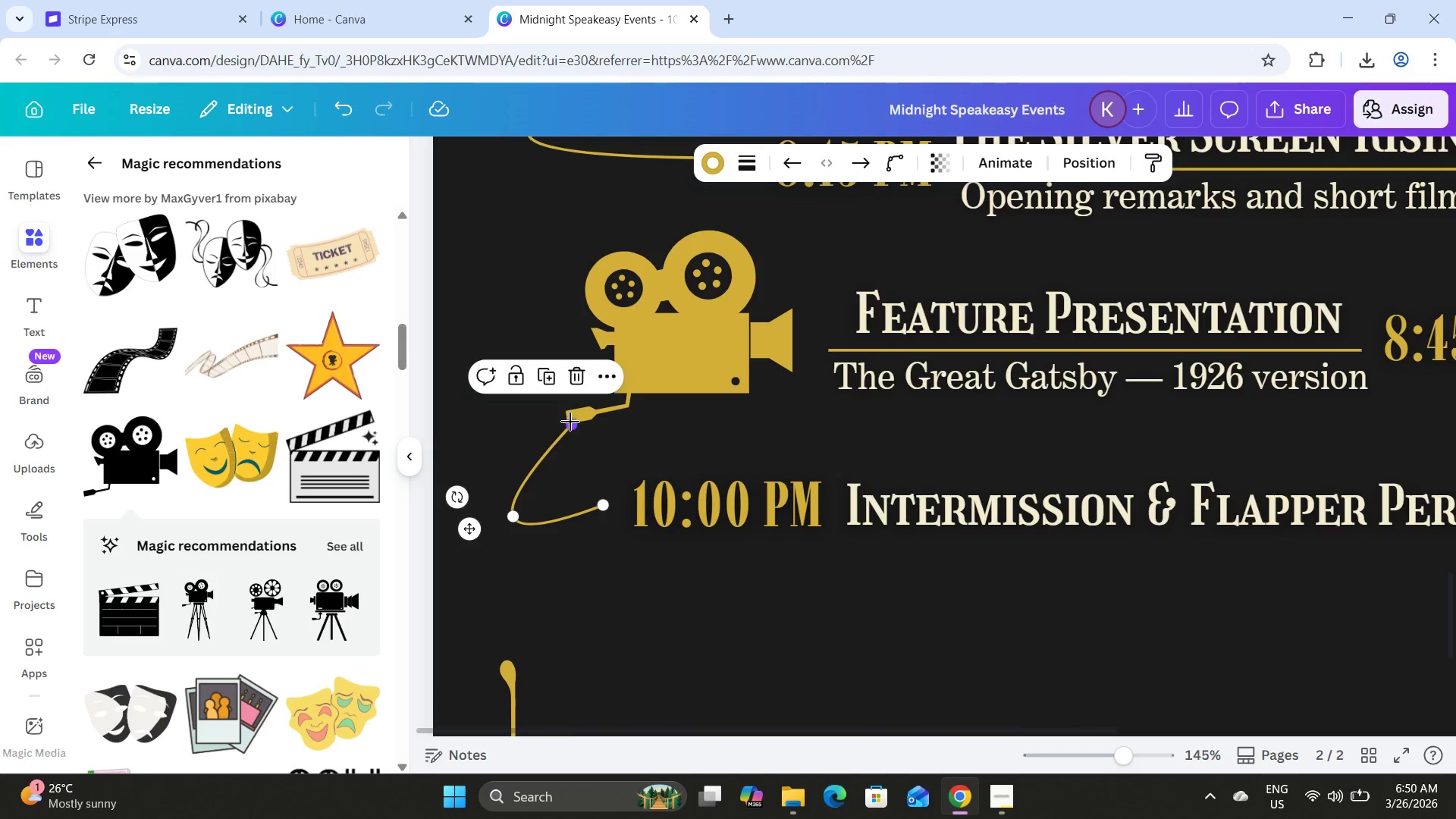 
left_click_drag(start_coordinate=[569, 420], to_coordinate=[564, 414])
 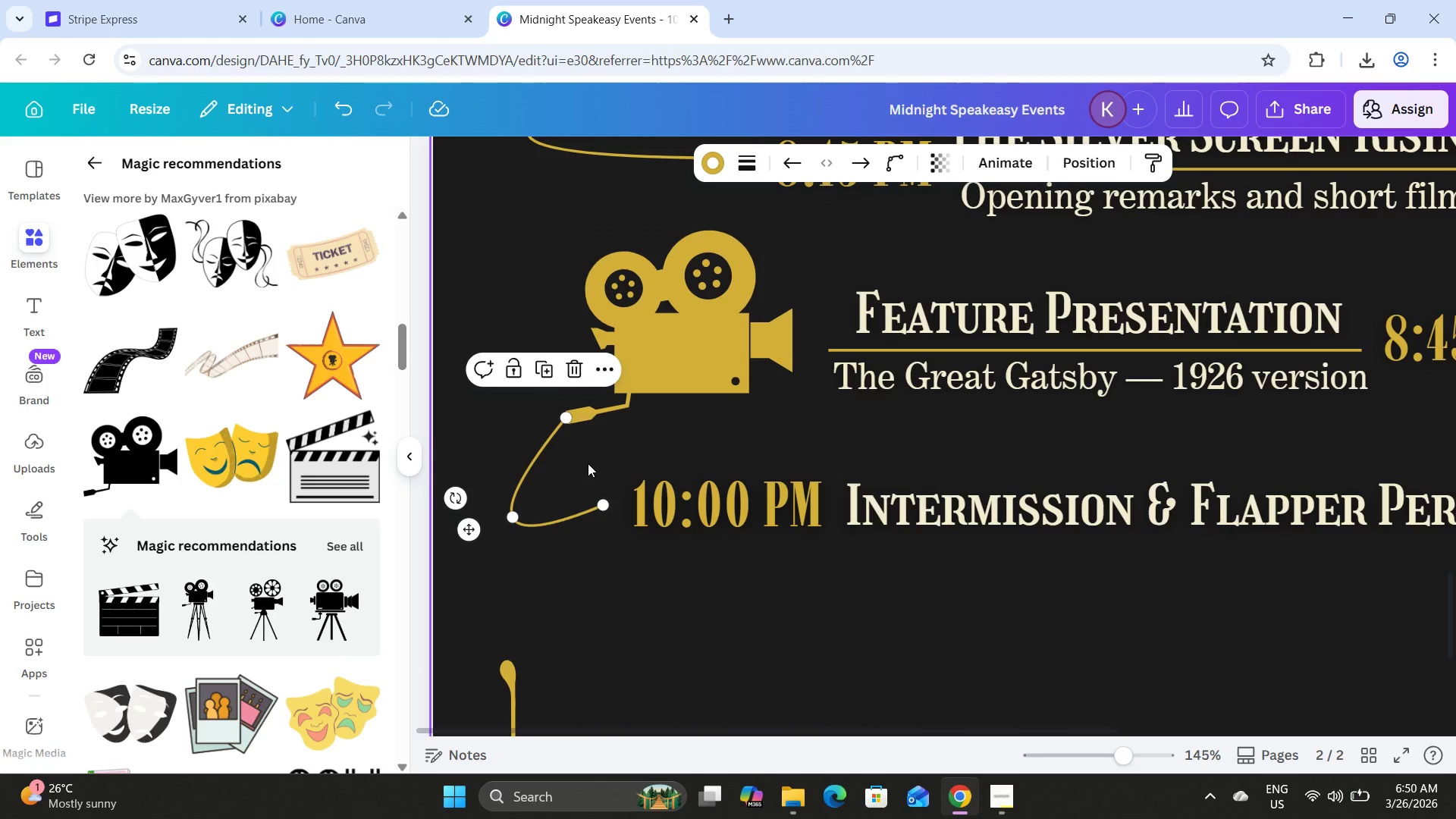 
left_click([588, 463])
 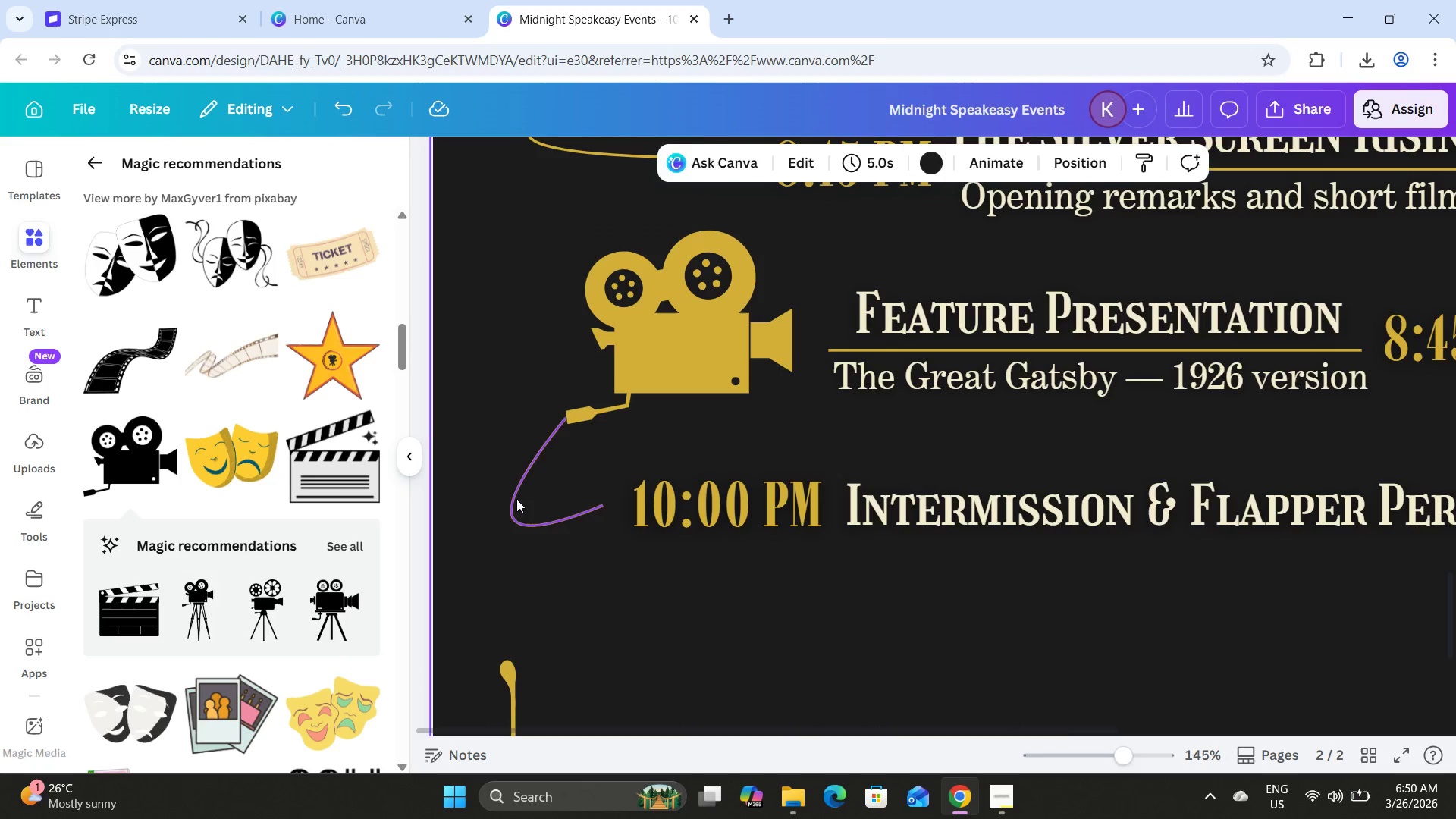 
left_click_drag(start_coordinate=[514, 513], to_coordinate=[519, 473])
 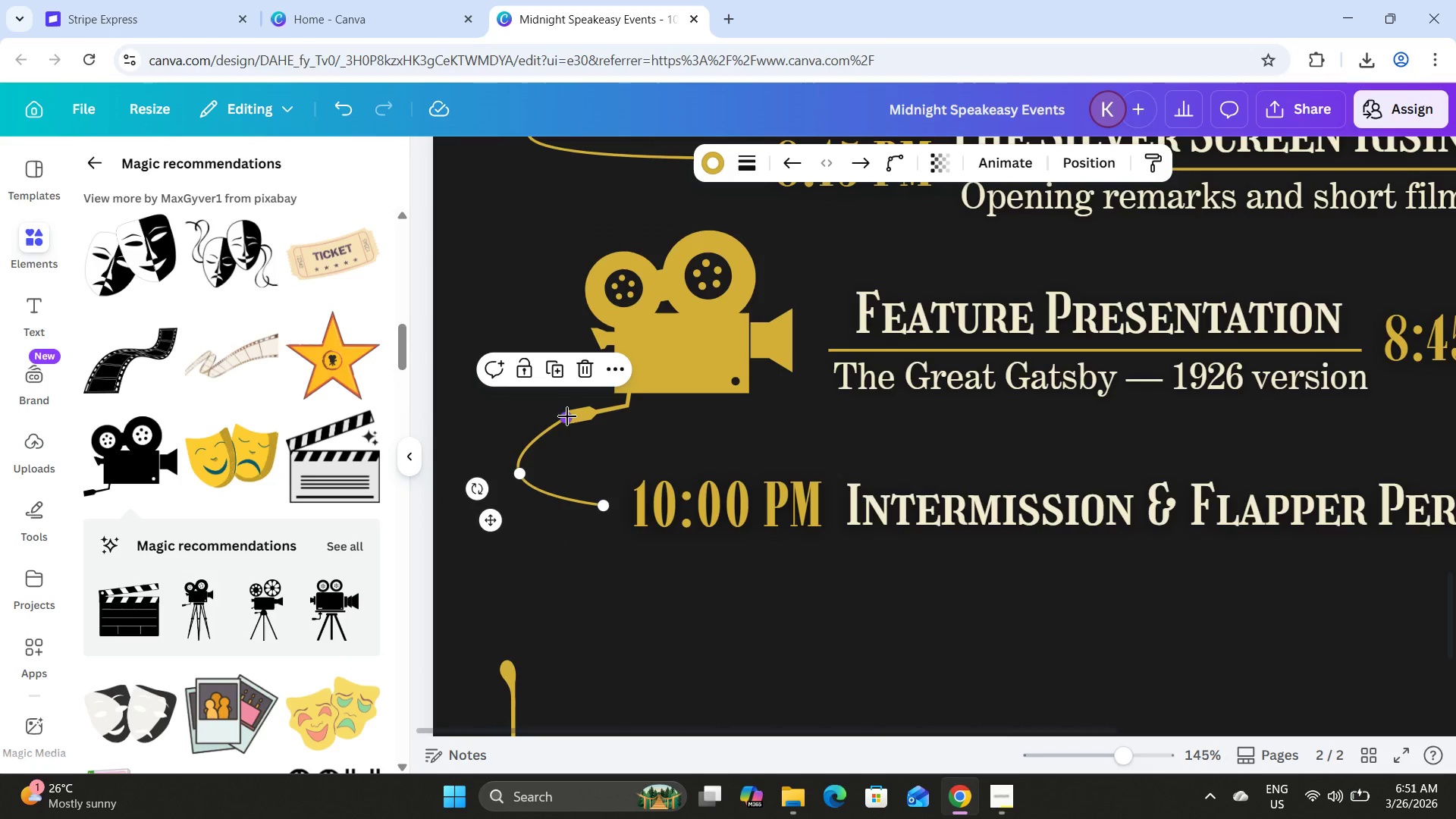 
left_click_drag(start_coordinate=[568, 418], to_coordinate=[576, 416])
 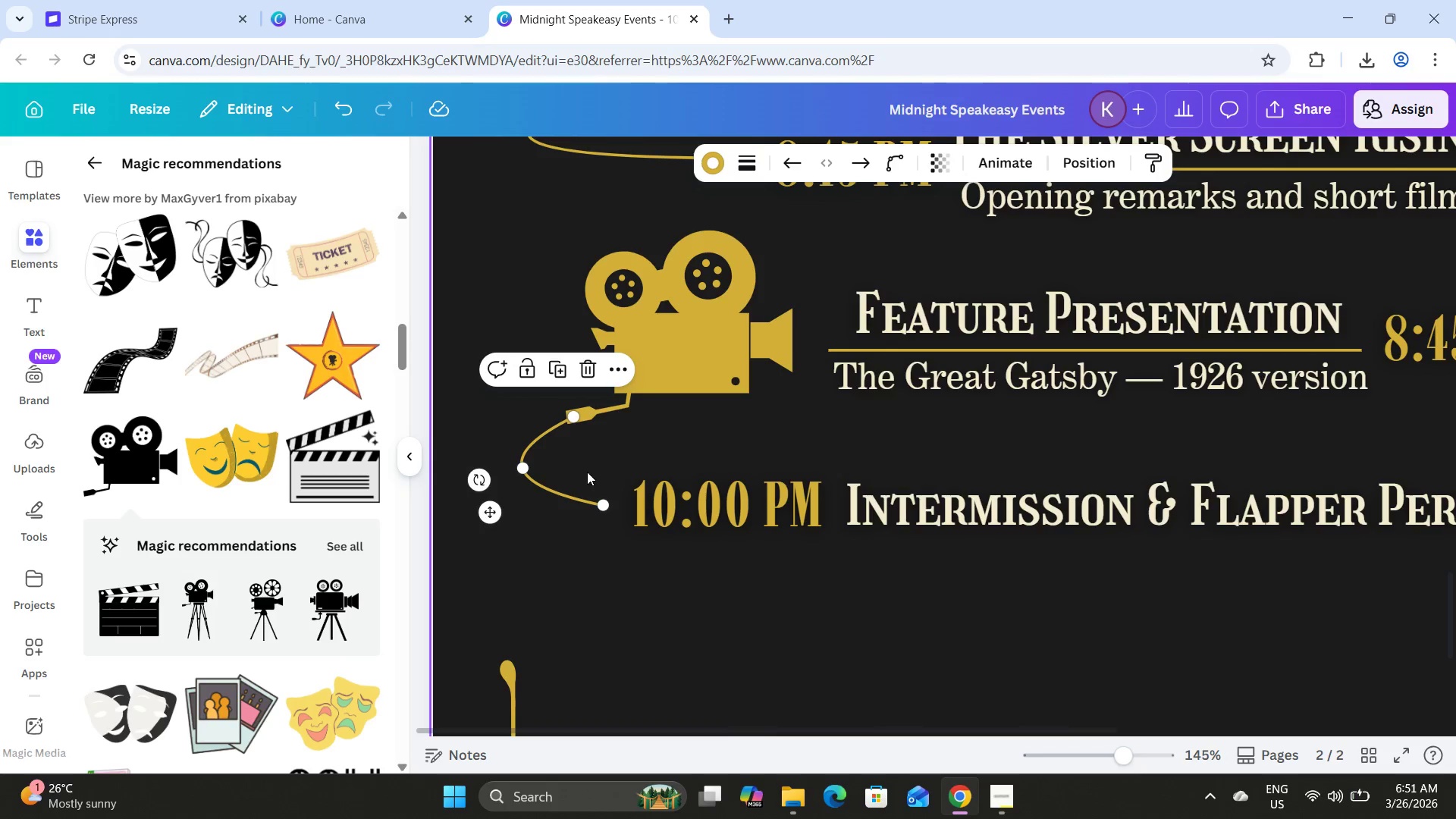 
left_click([587, 472])
 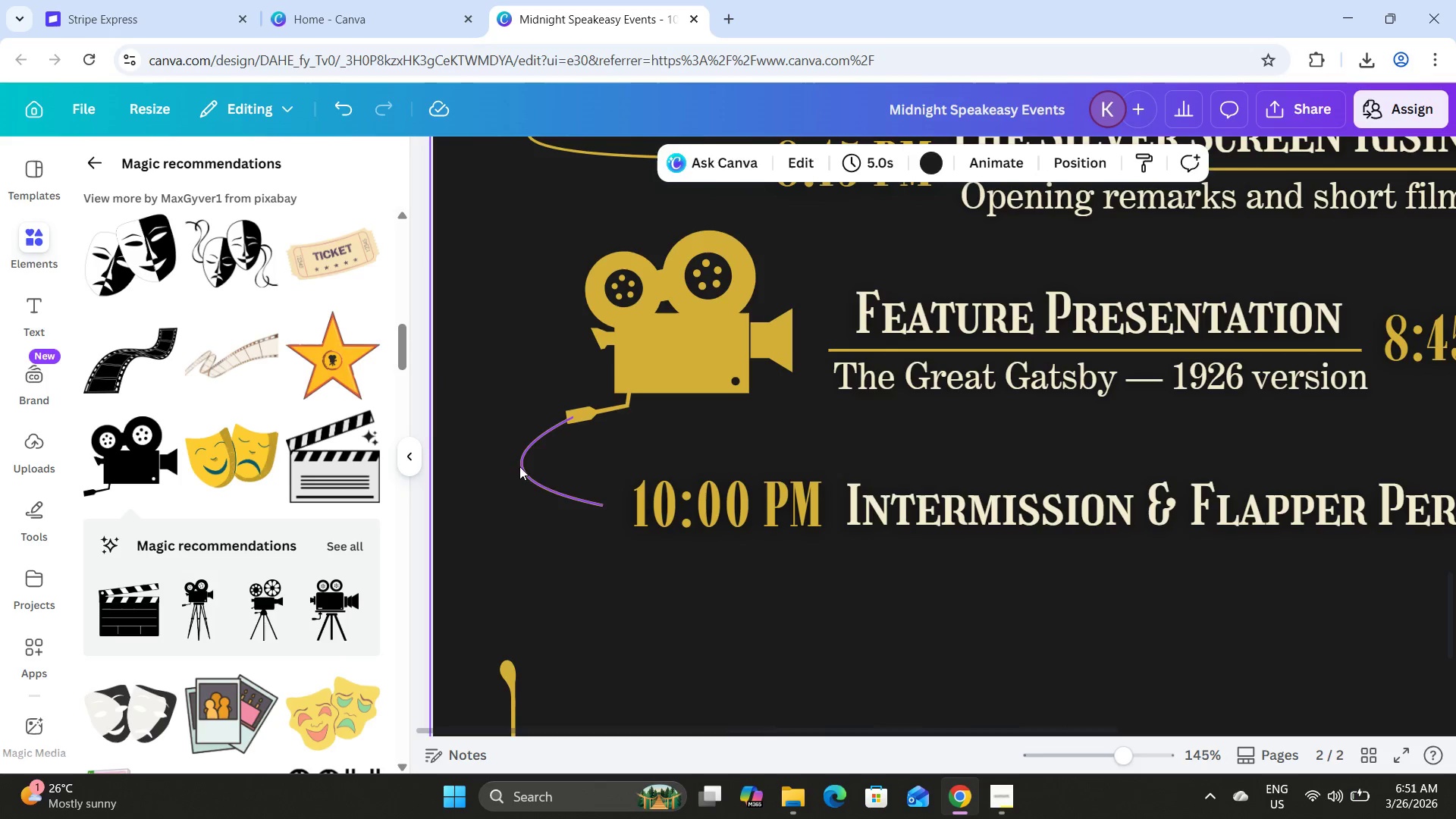 
left_click([519, 466])
 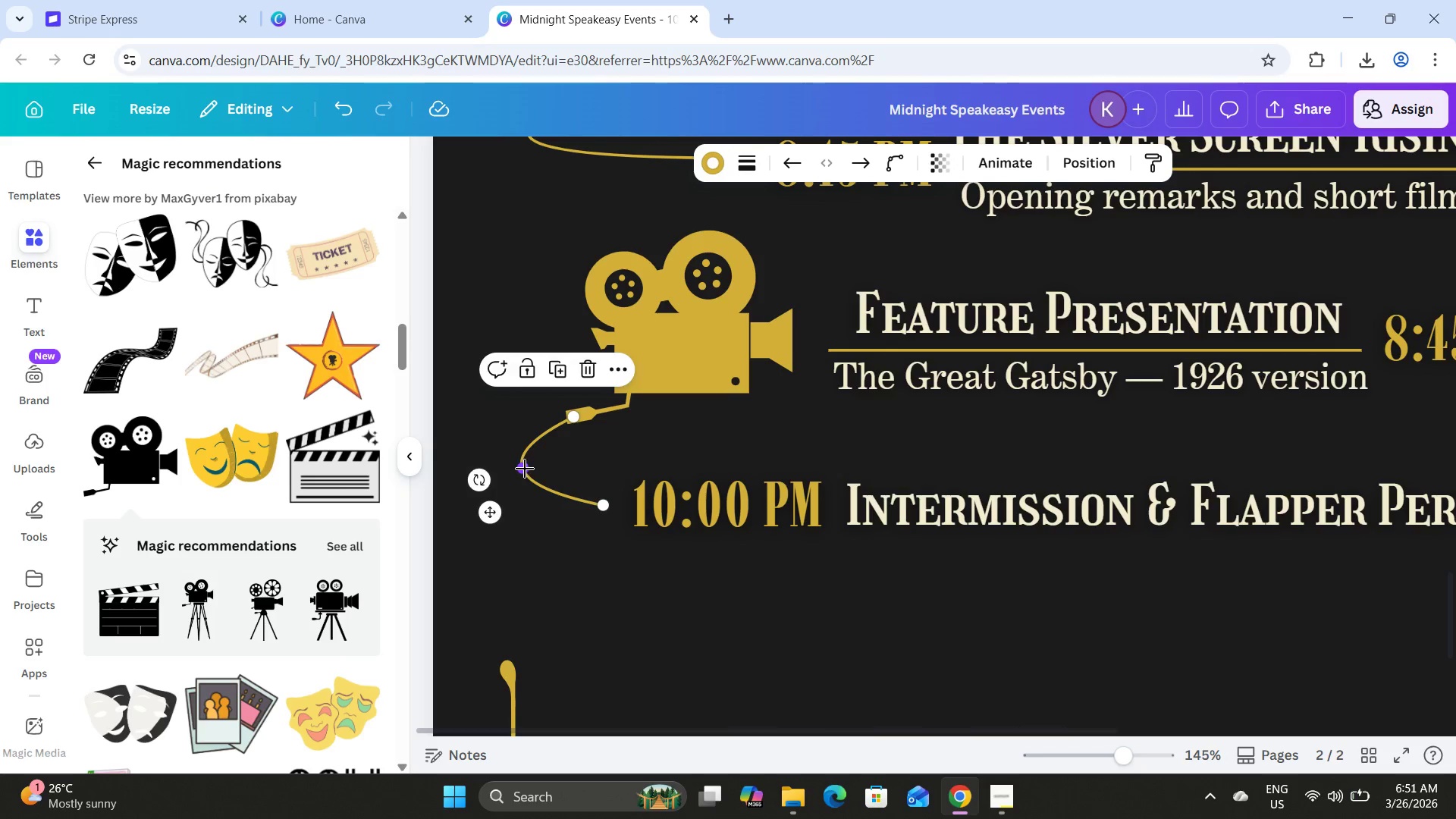 
left_click_drag(start_coordinate=[525, 469], to_coordinate=[515, 453])
 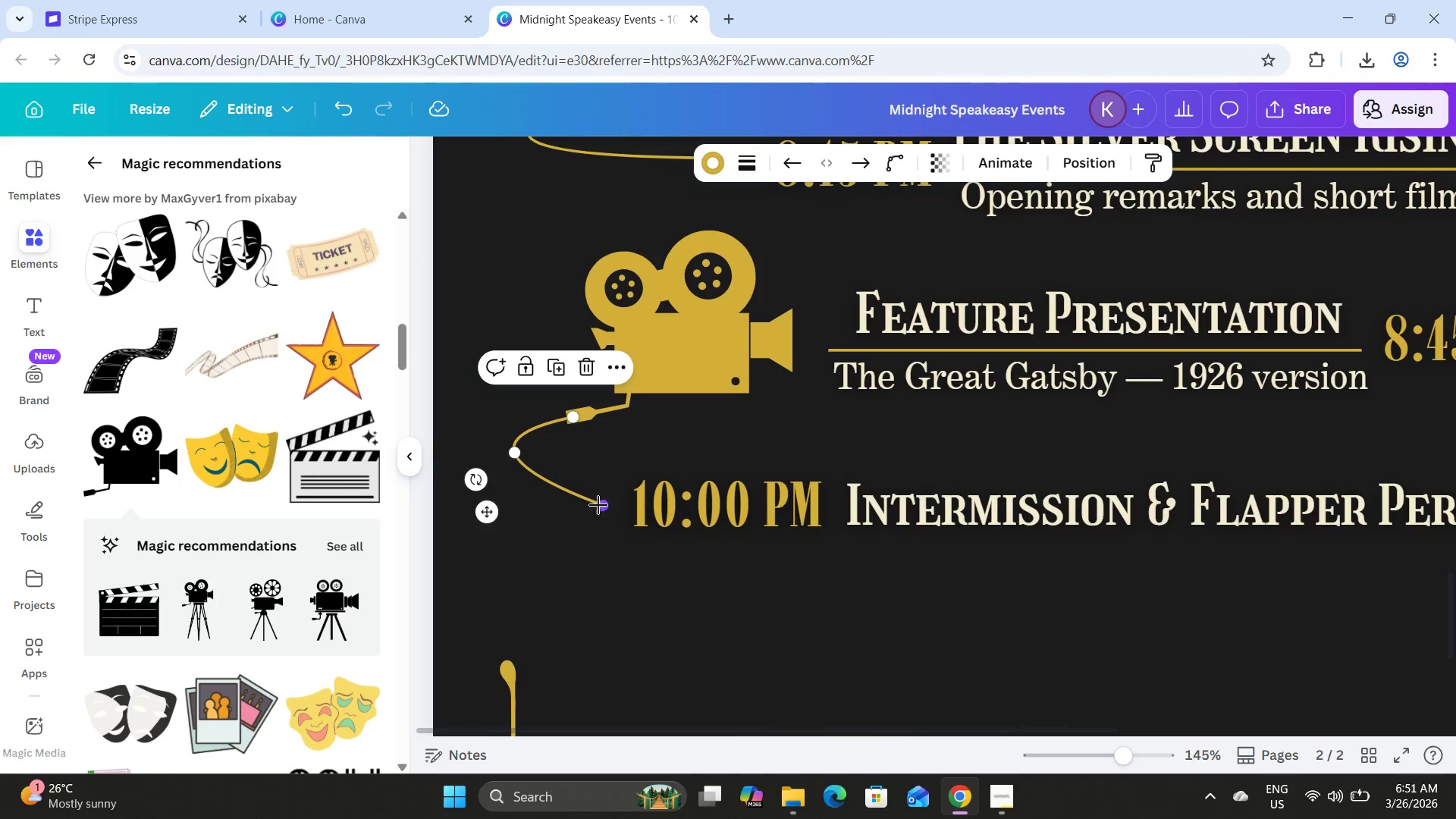 
left_click_drag(start_coordinate=[598, 504], to_coordinate=[592, 500])
 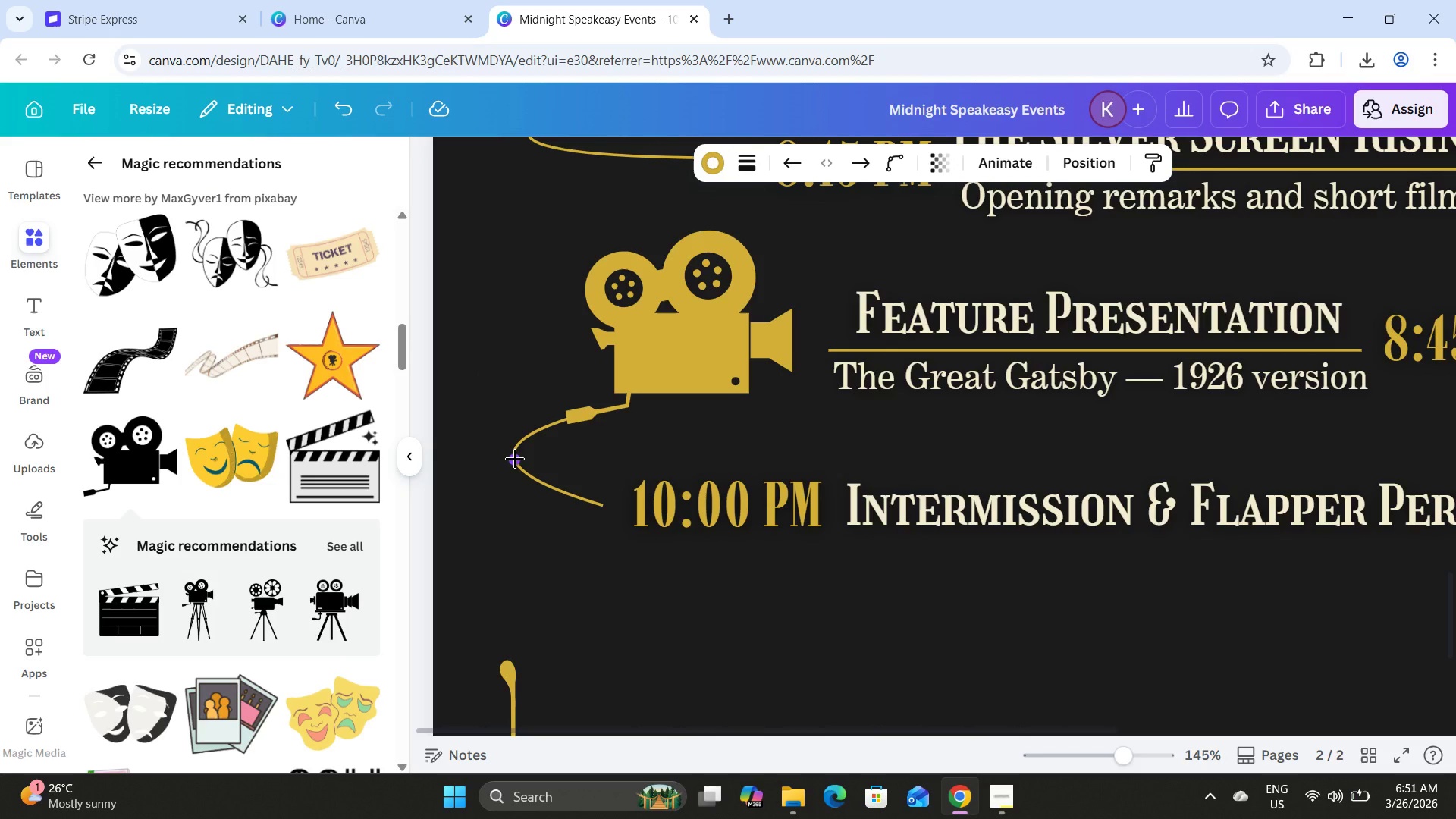 
wait(6.17)
 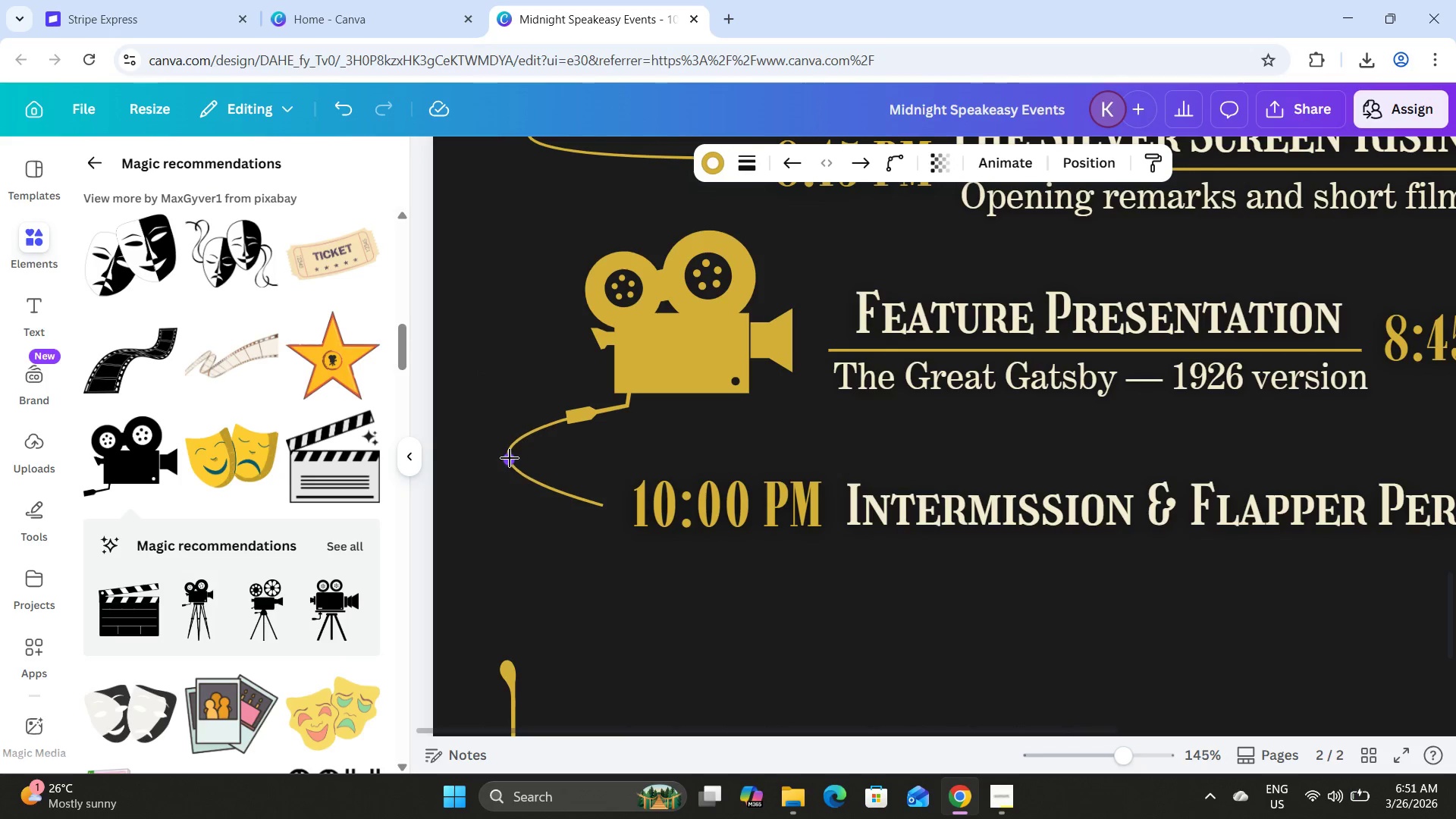 
left_click([727, 578])
 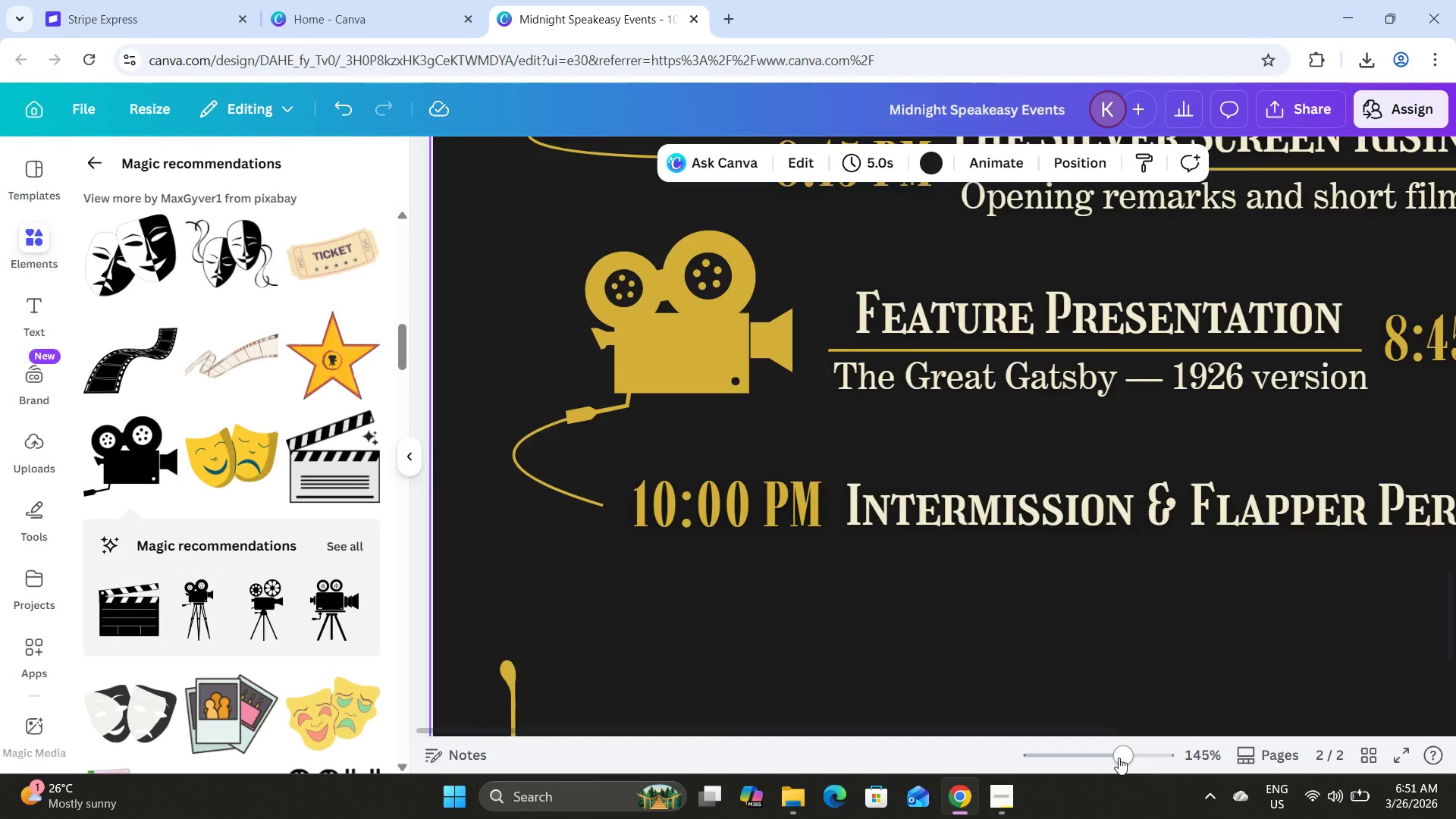 
left_click_drag(start_coordinate=[1119, 758], to_coordinate=[1094, 730])
 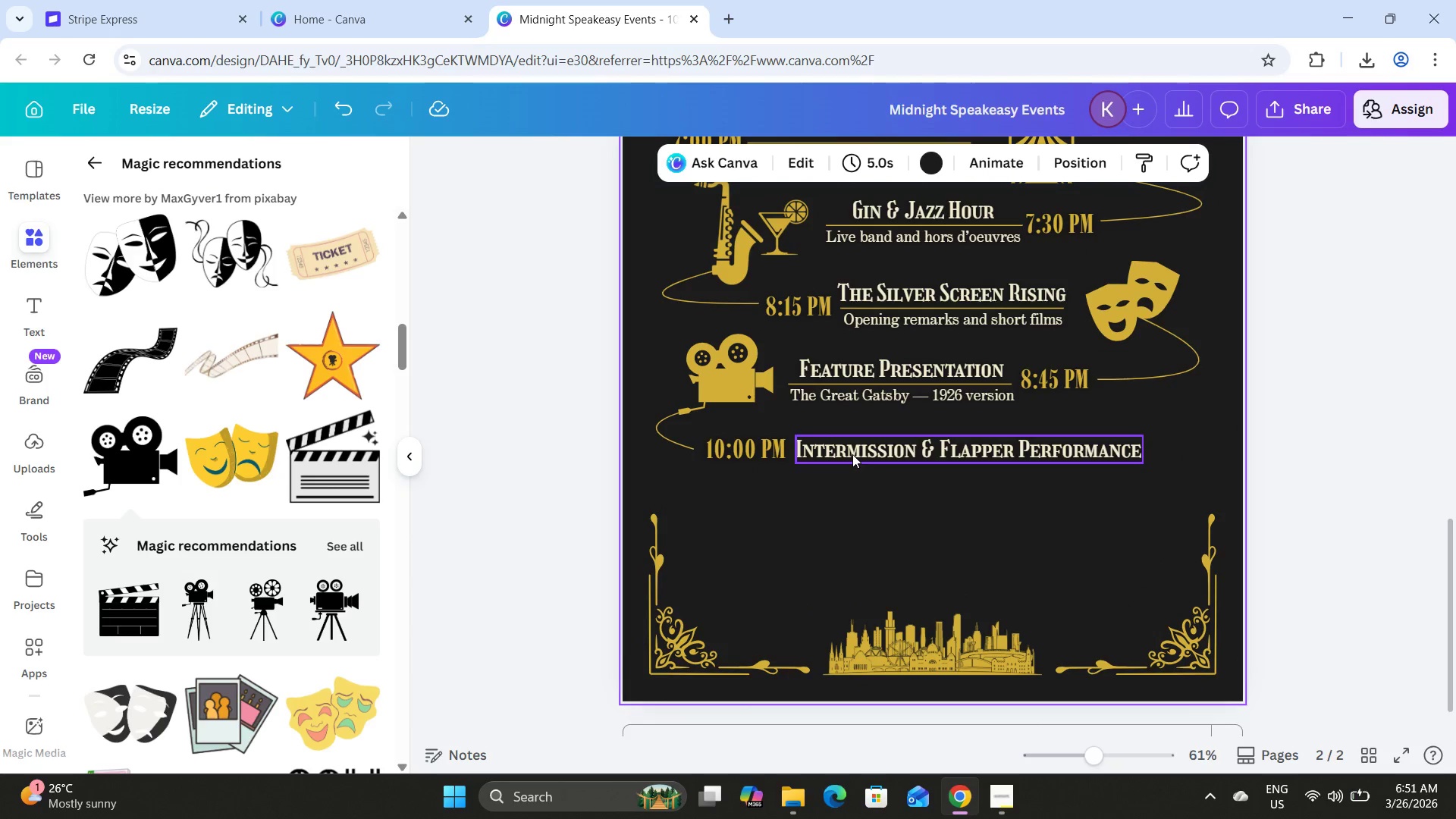 
left_click([976, 524])
 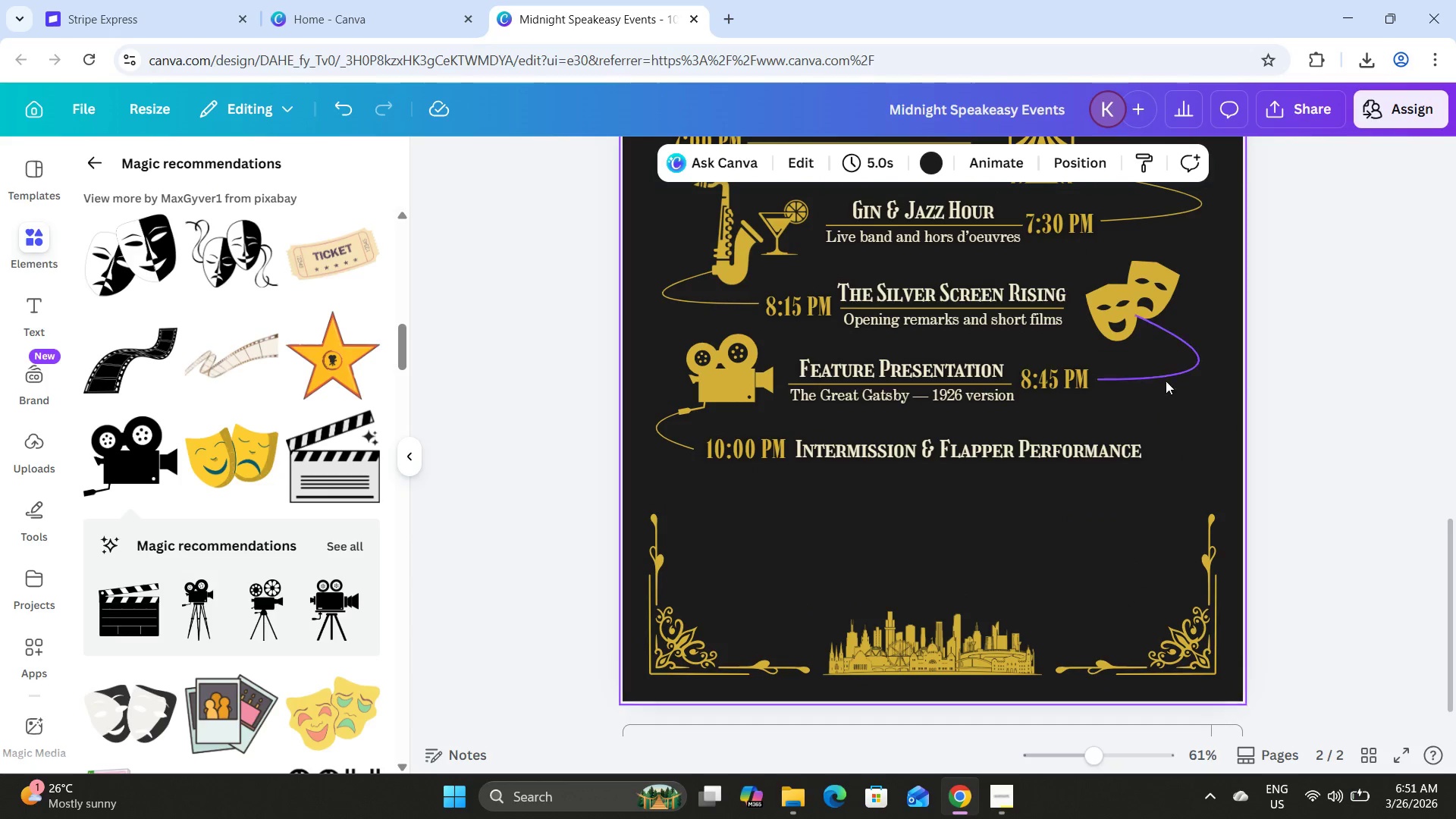 
left_click([1165, 374])
 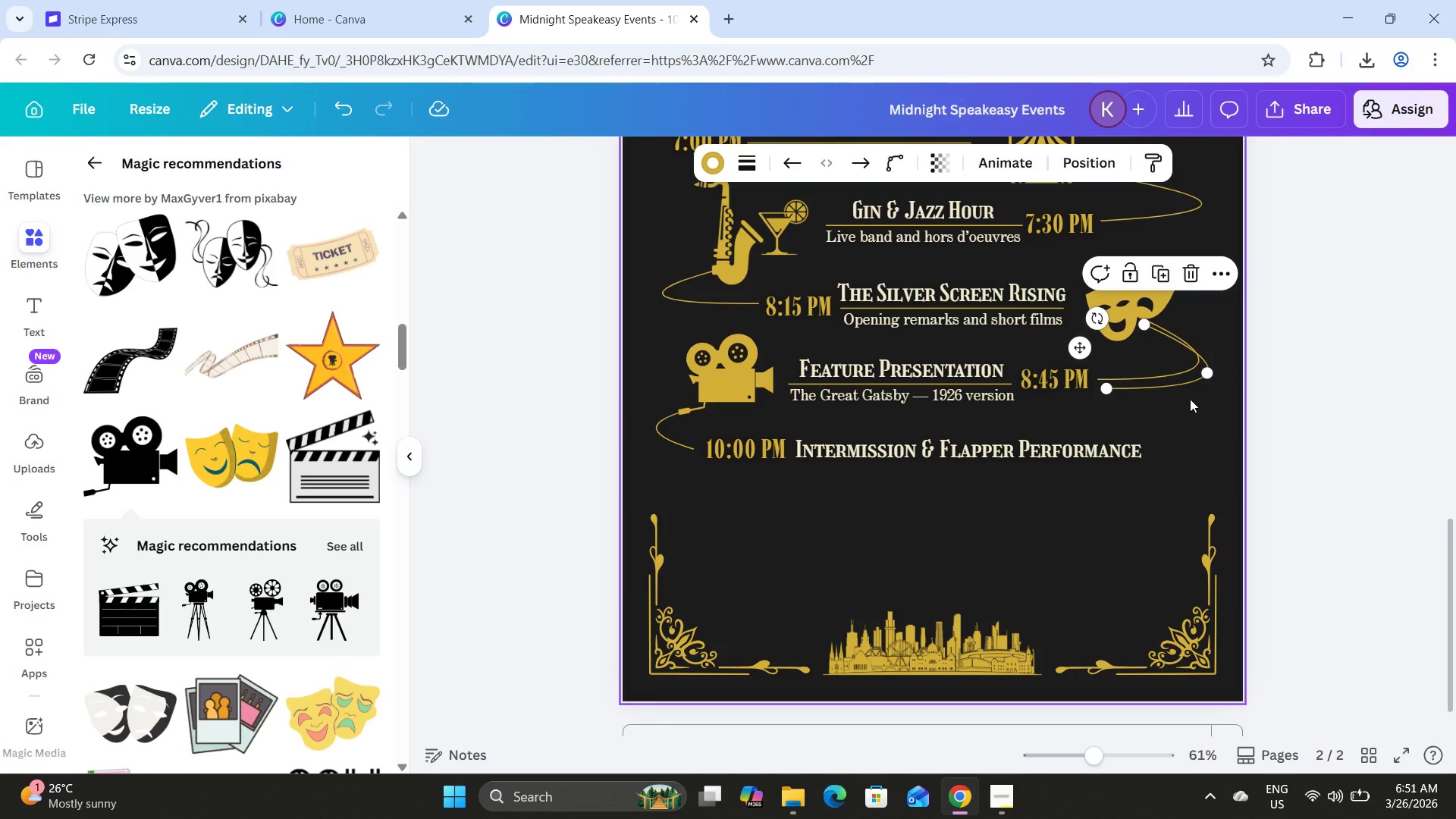 
left_click_drag(start_coordinate=[1185, 376], to_coordinate=[1194, 497])
 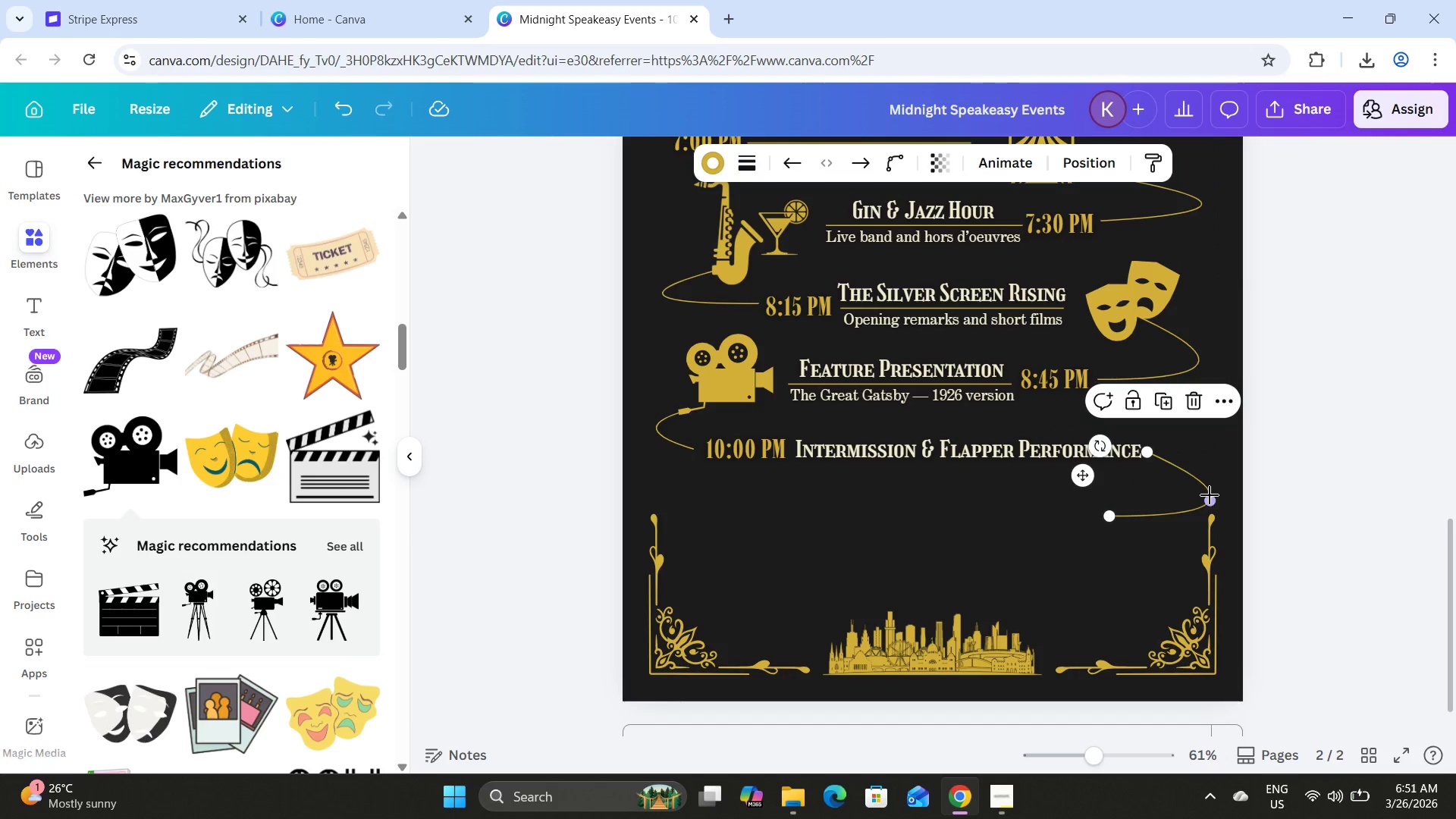 
left_click_drag(start_coordinate=[1210, 495], to_coordinate=[1200, 473])
 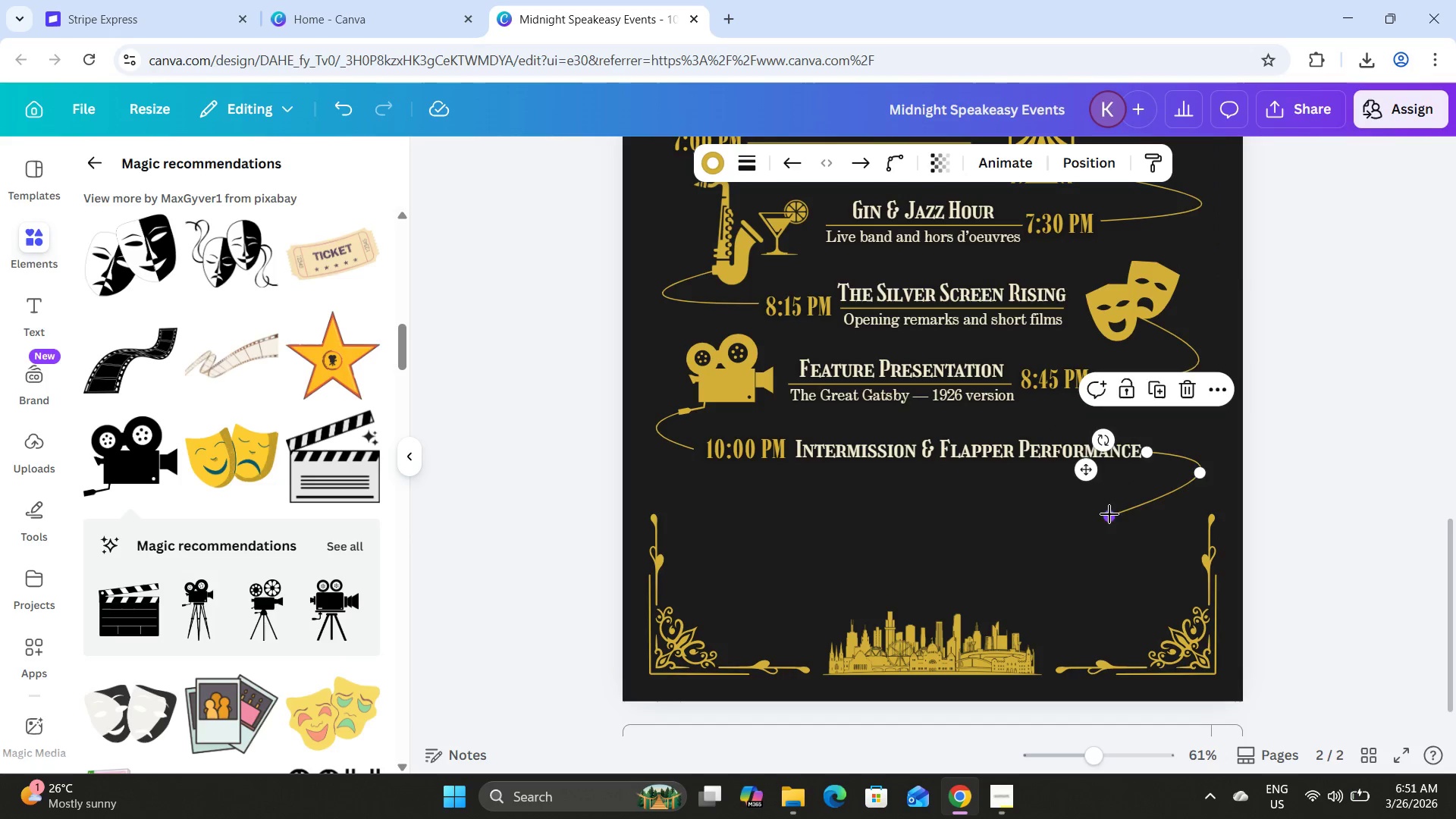 
left_click_drag(start_coordinate=[1109, 514], to_coordinate=[1148, 483])
 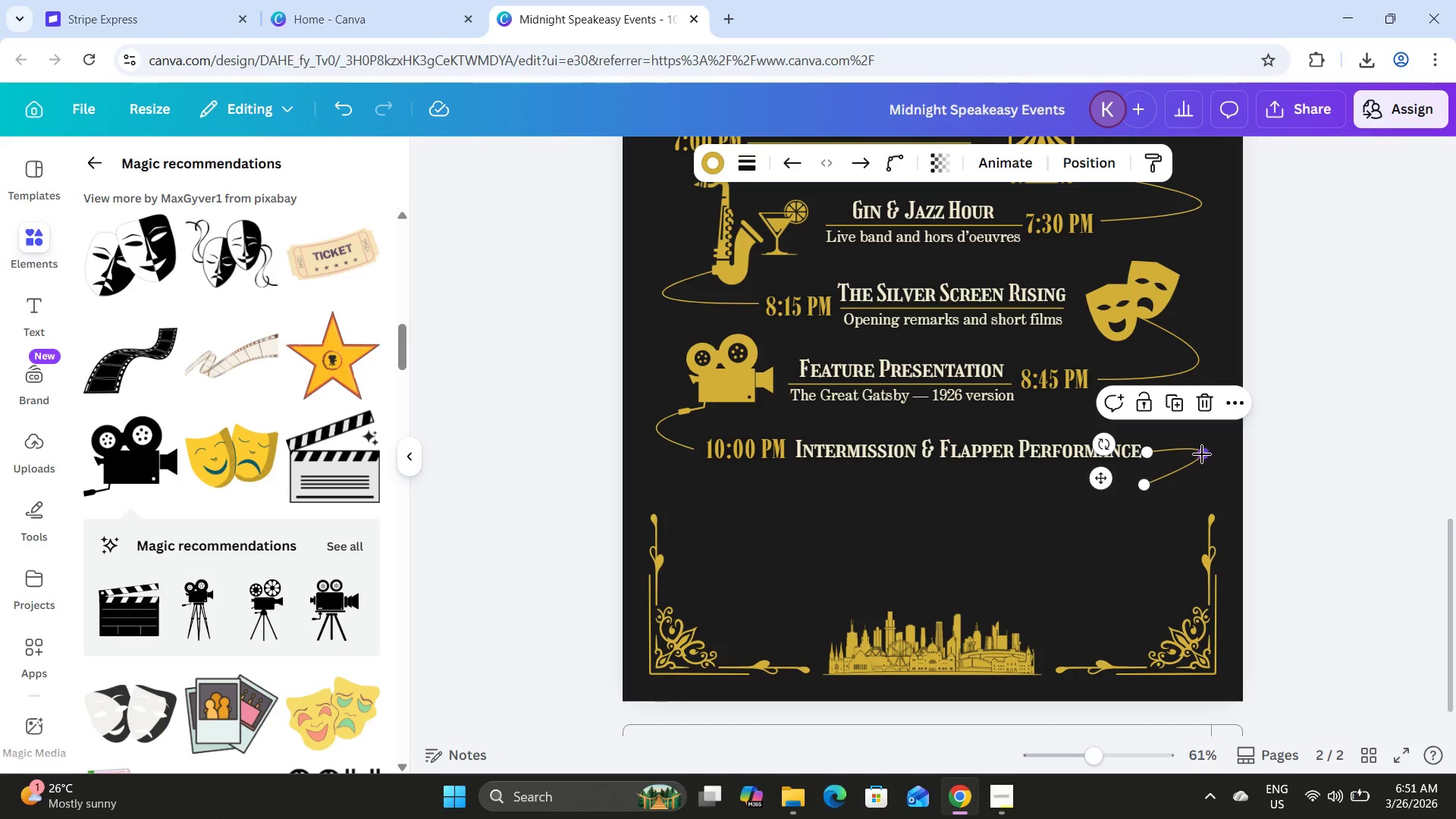 
left_click_drag(start_coordinate=[1202, 454], to_coordinate=[1201, 465])
 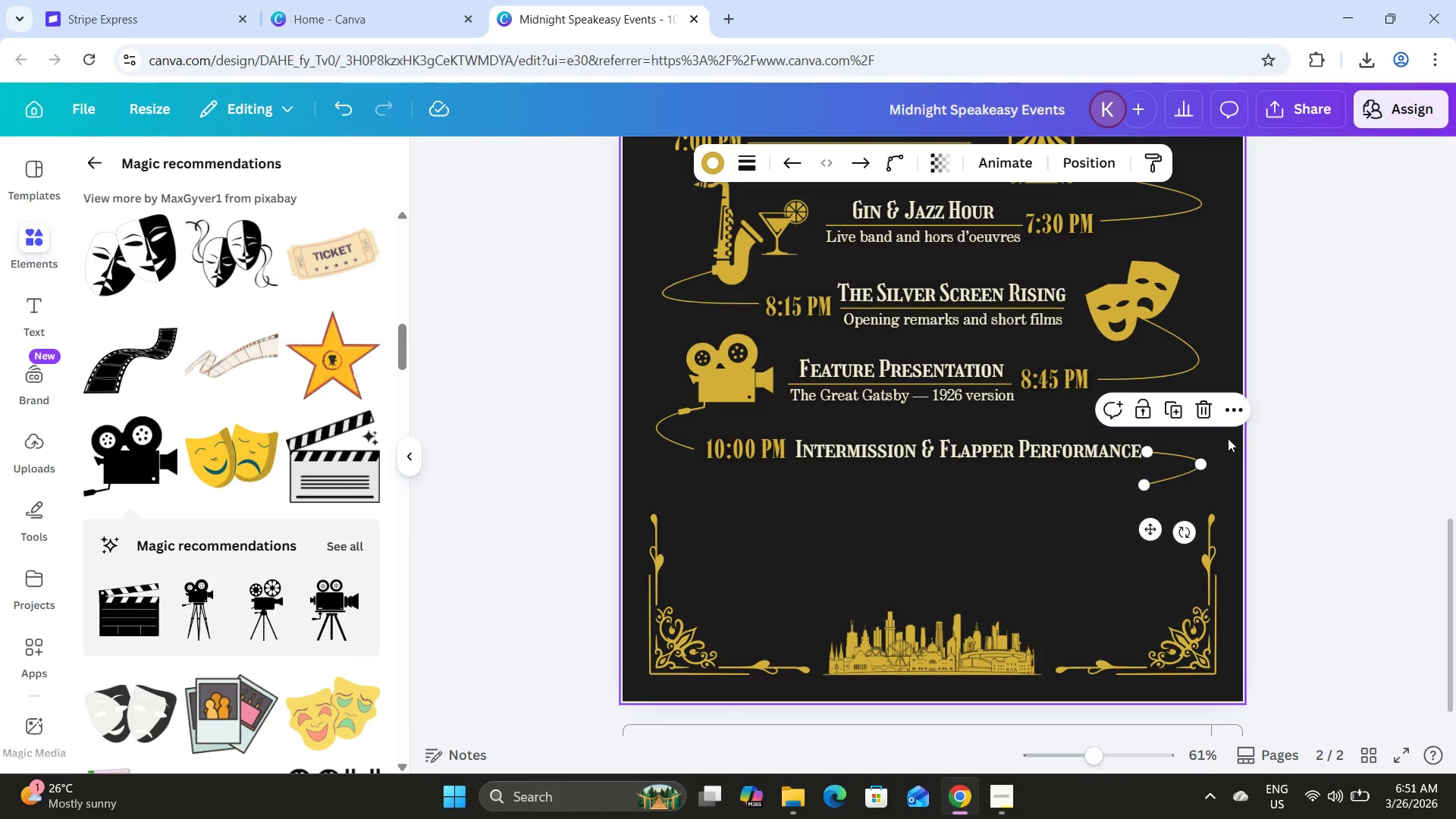 
left_click([1228, 438])
 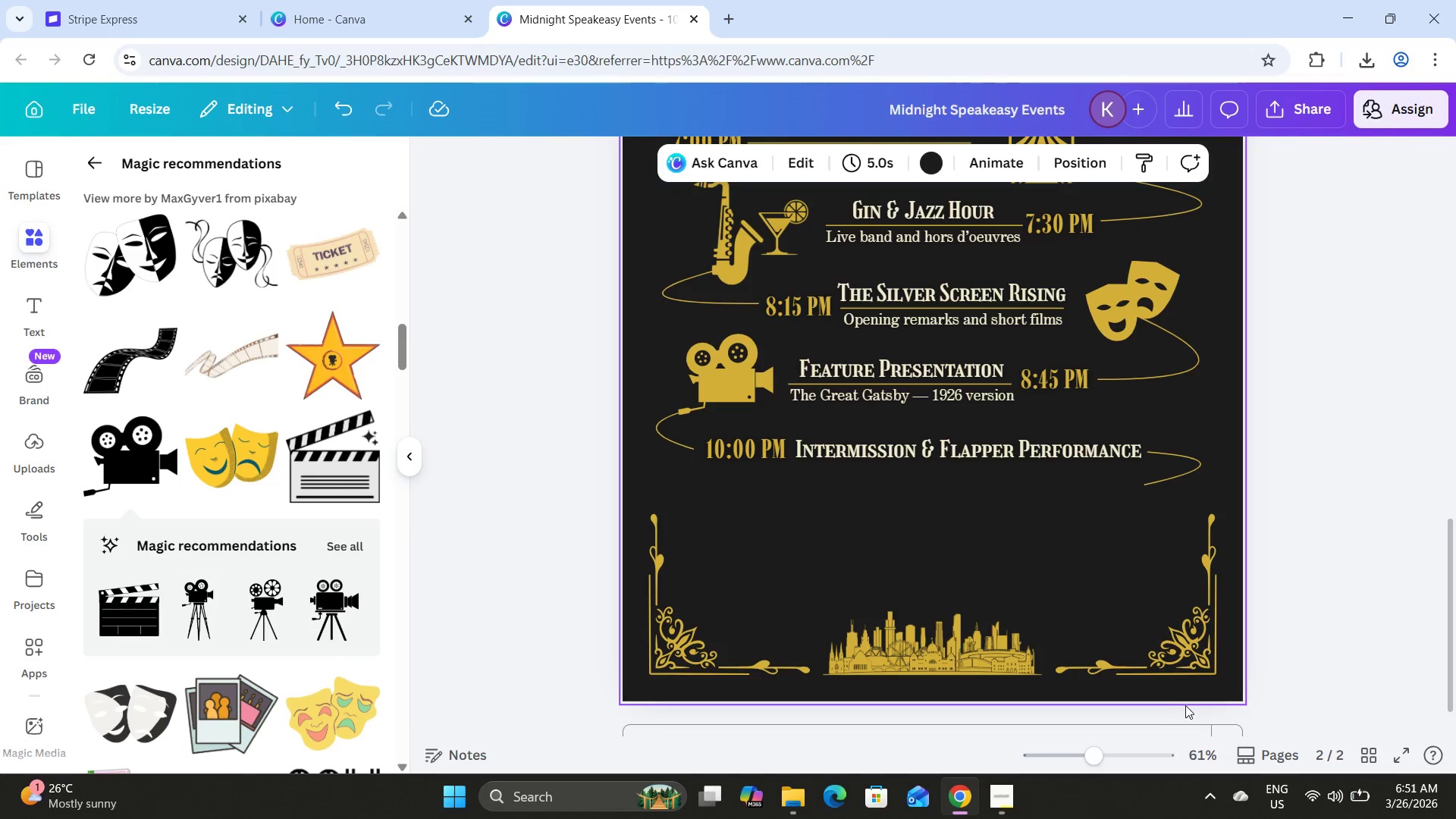 
scroll: coordinate [1178, 576], scroll_direction: up, amount: 2.0
 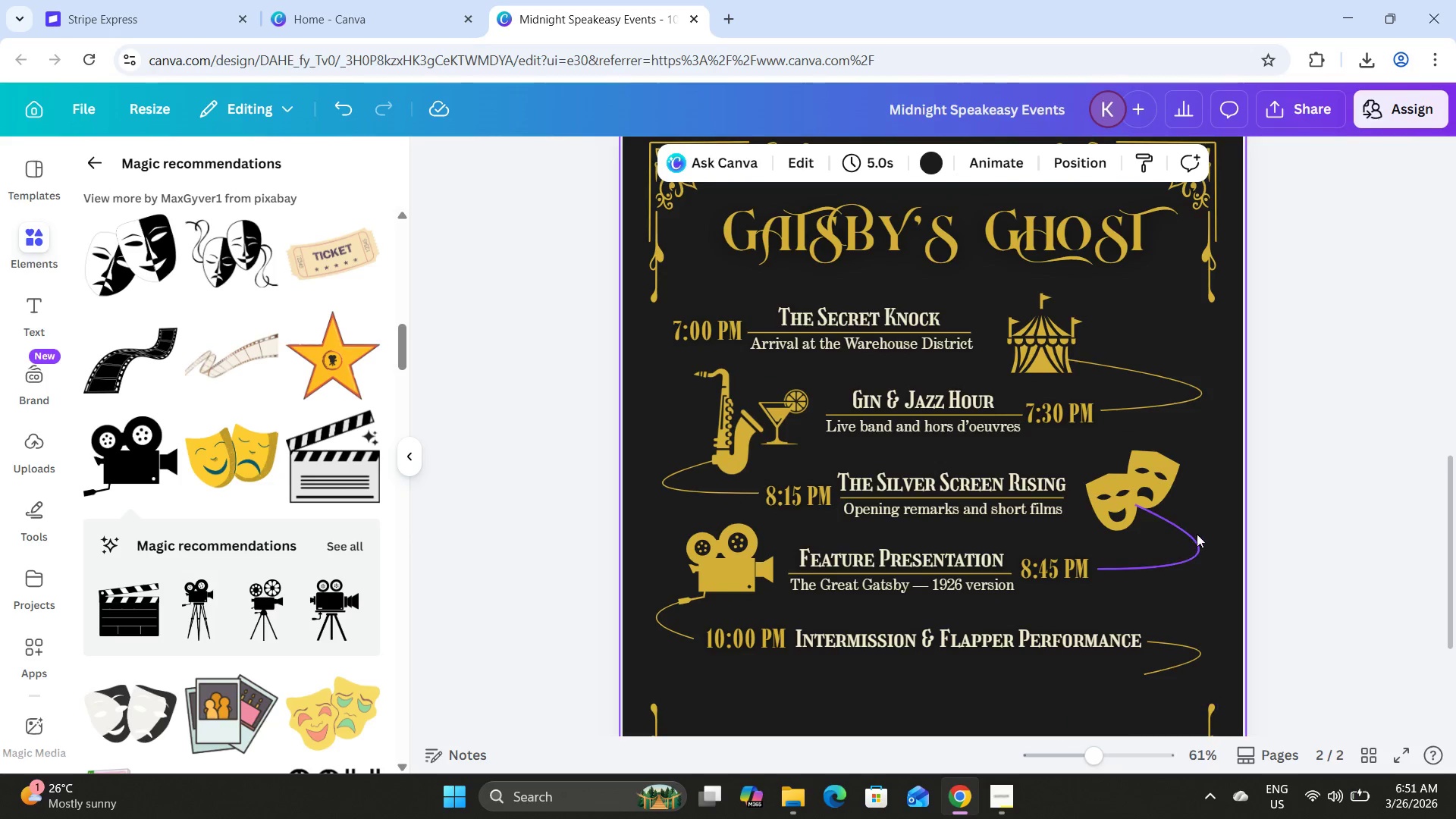 
scroll: coordinate [1197, 533], scroll_direction: down, amount: 2.0
 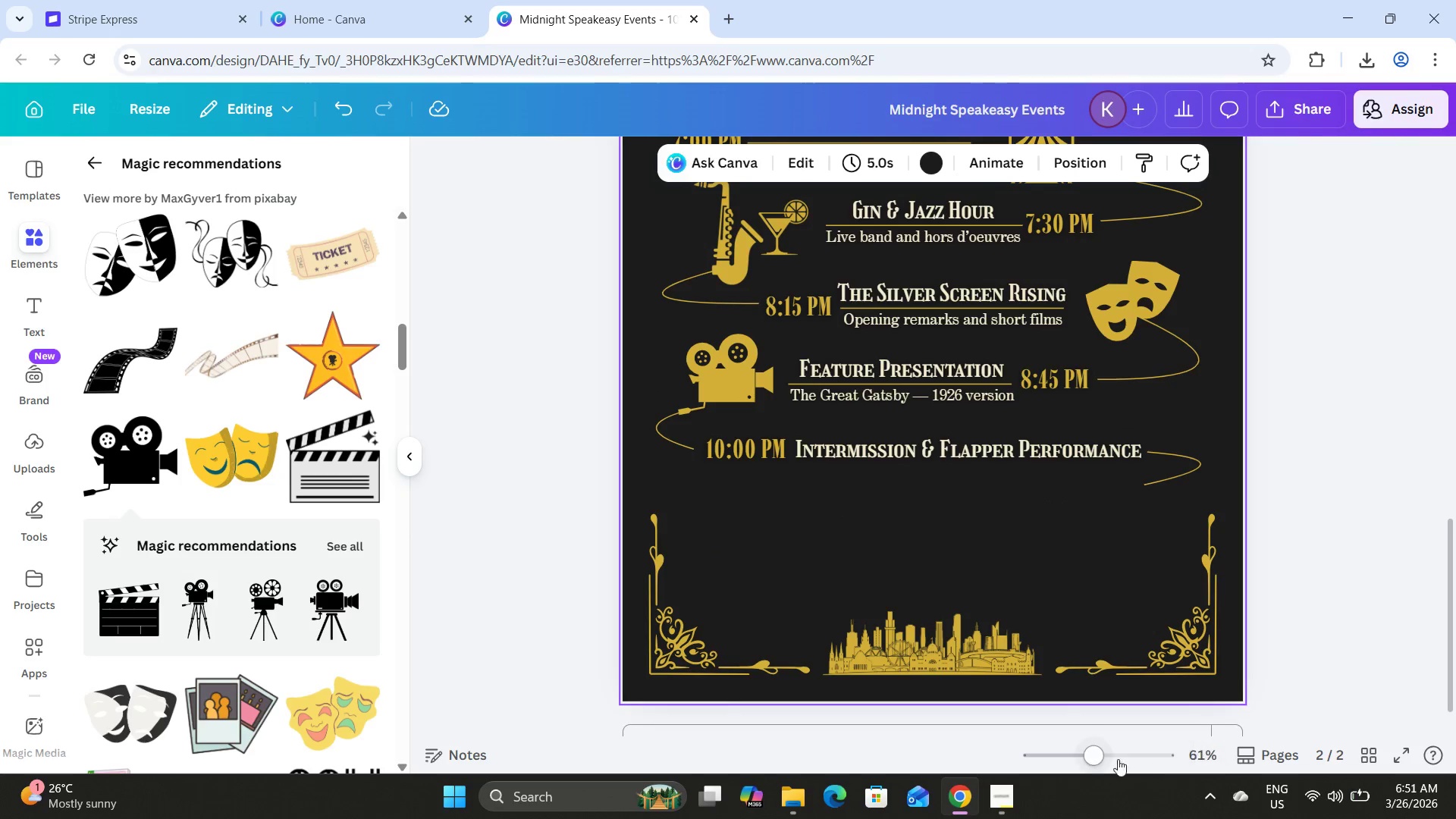 
left_click_drag(start_coordinate=[1101, 761], to_coordinate=[1116, 760])
 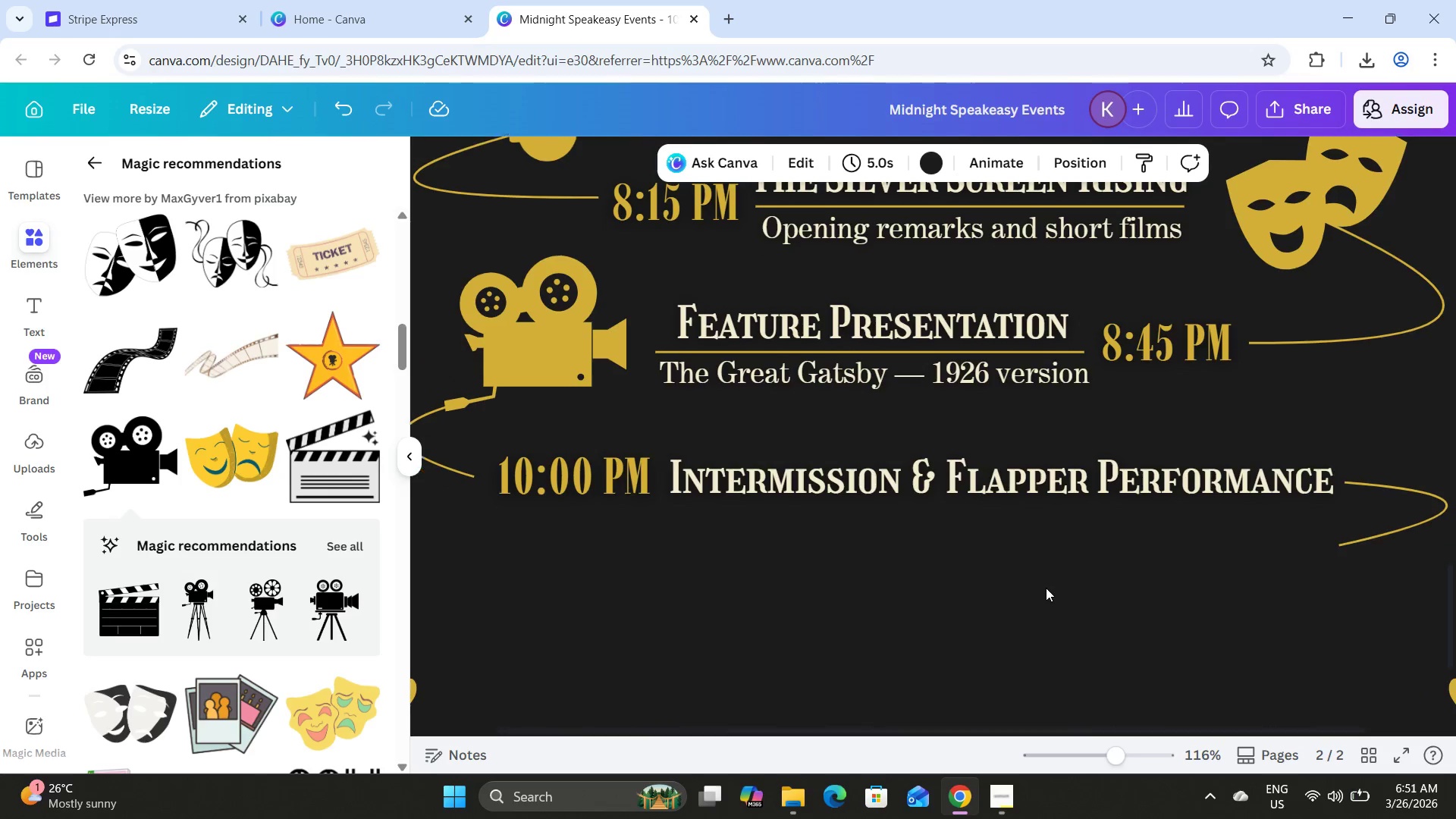 
scroll: coordinate [1183, 497], scroll_direction: down, amount: 2.0
 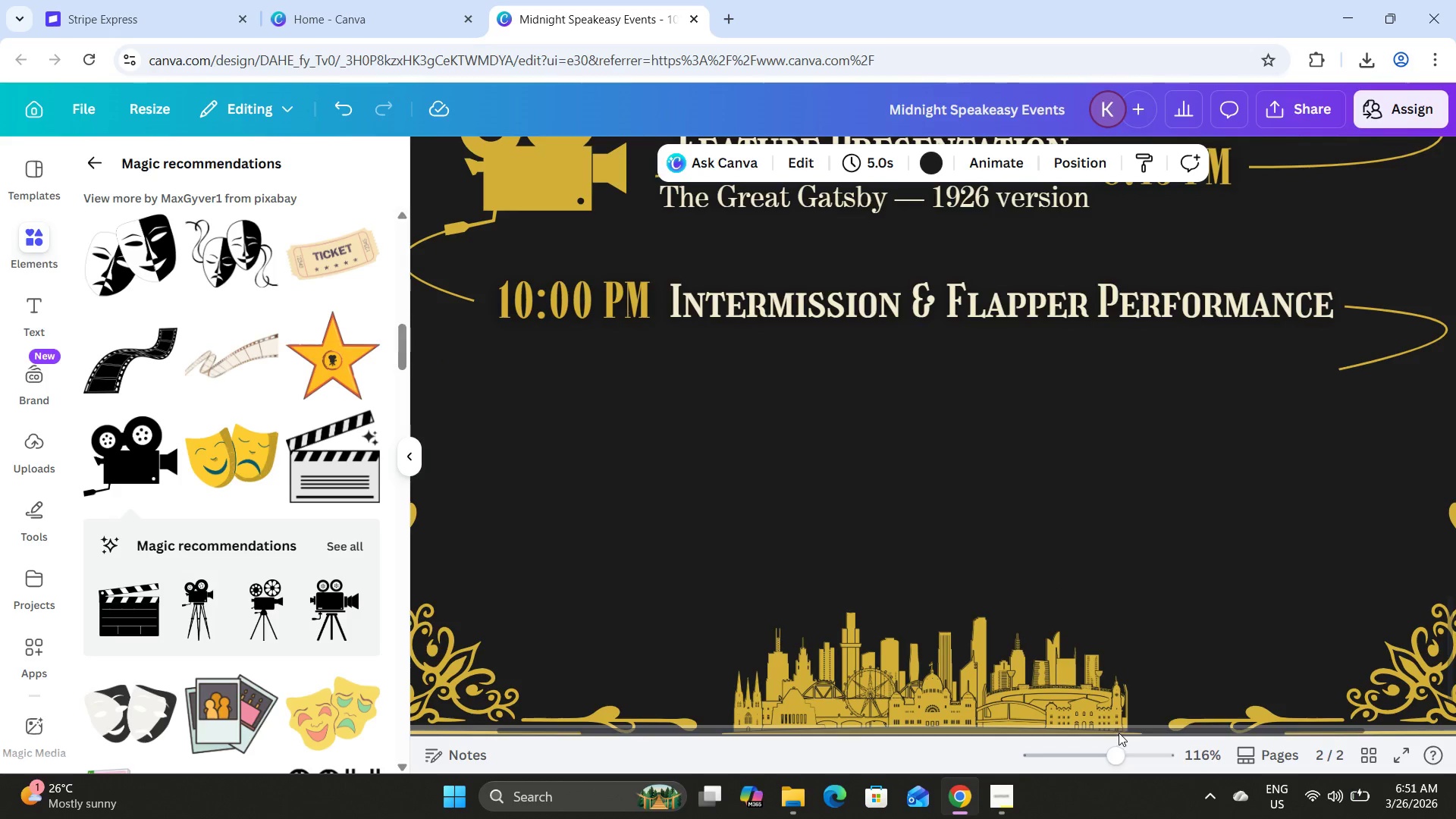 
left_click_drag(start_coordinate=[1119, 730], to_coordinate=[1306, 721])
 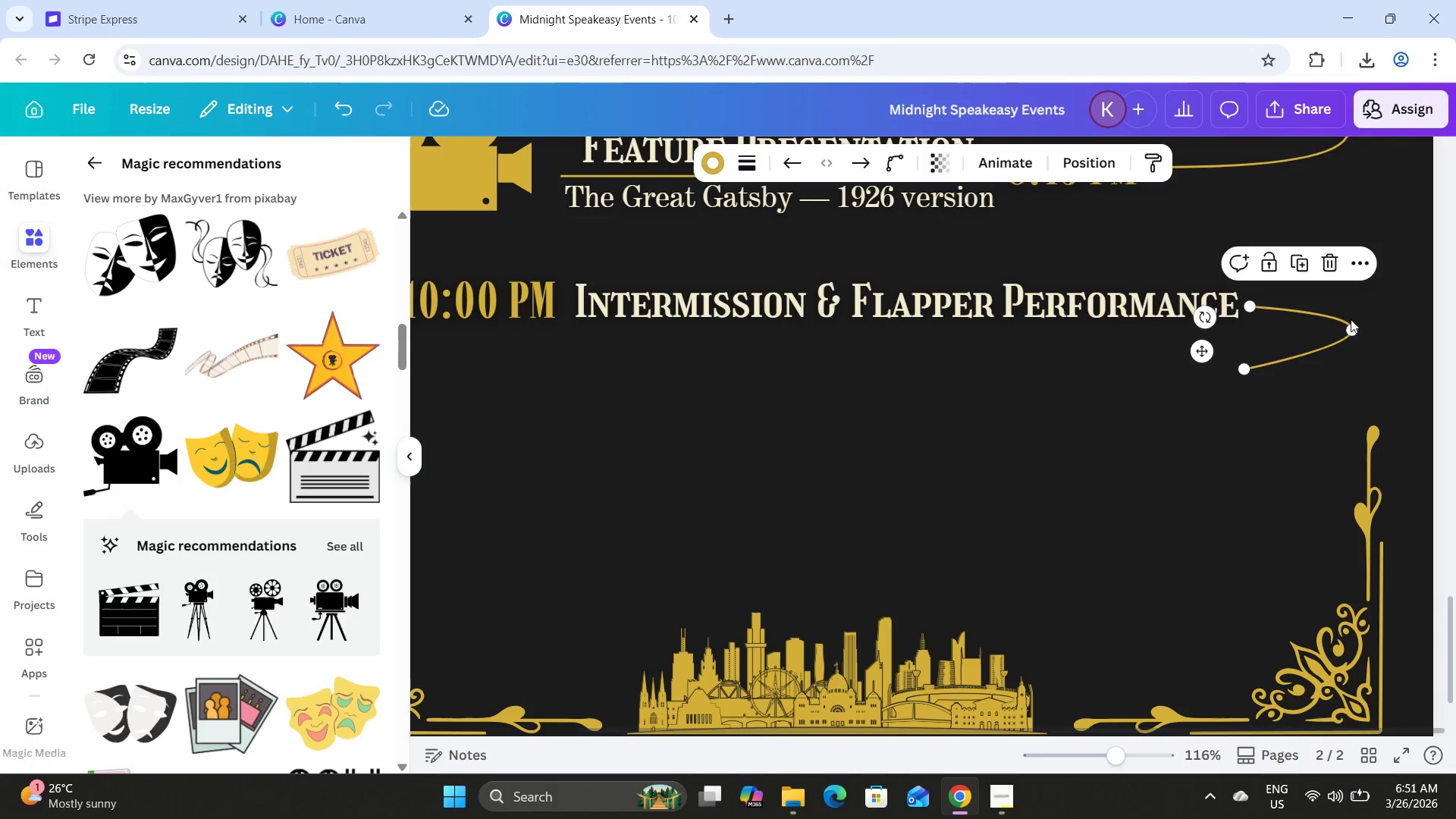 
left_click_drag(start_coordinate=[1351, 331], to_coordinate=[1352, 336])
 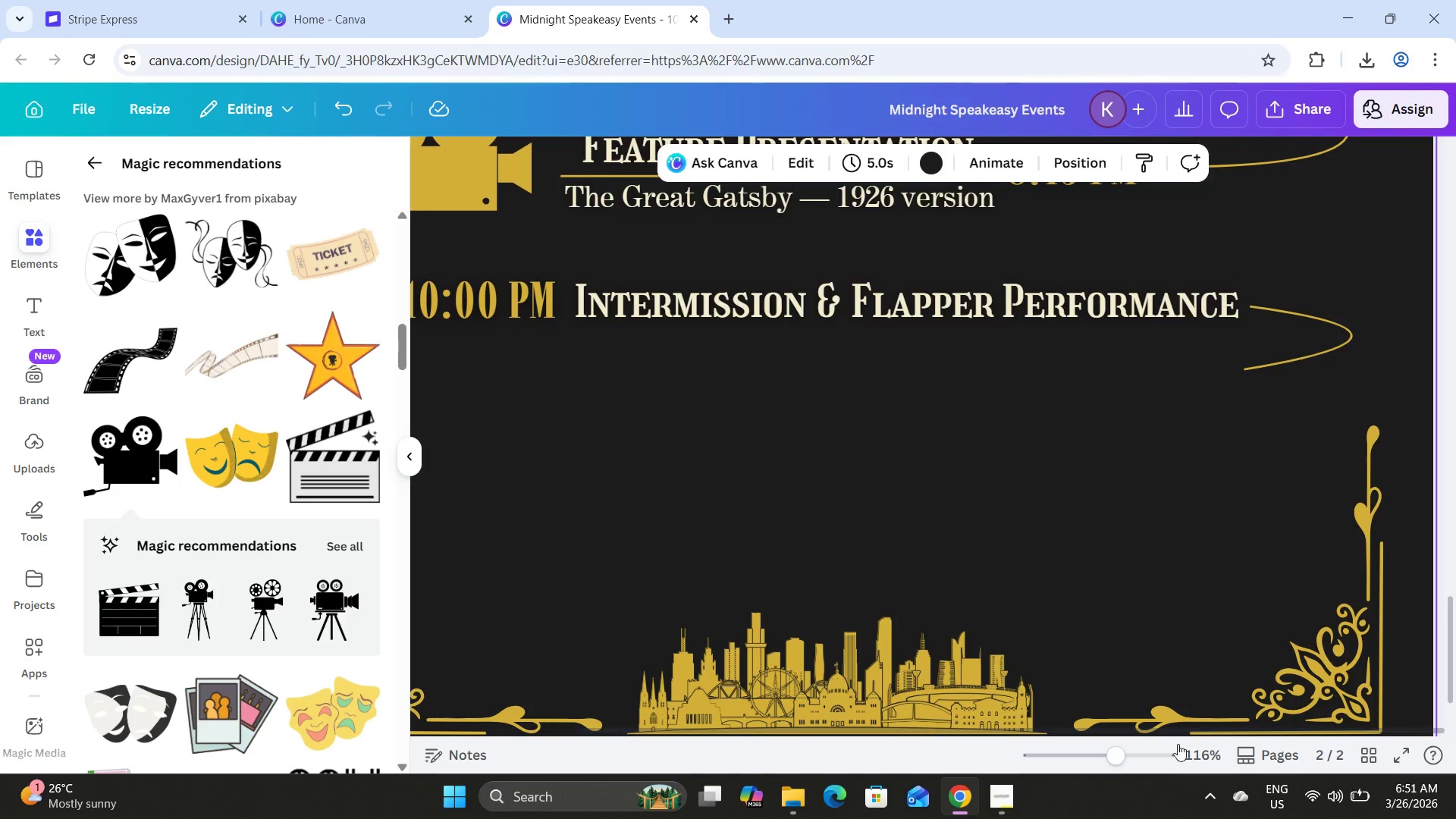 
left_click_drag(start_coordinate=[1114, 758], to_coordinate=[1104, 752])
 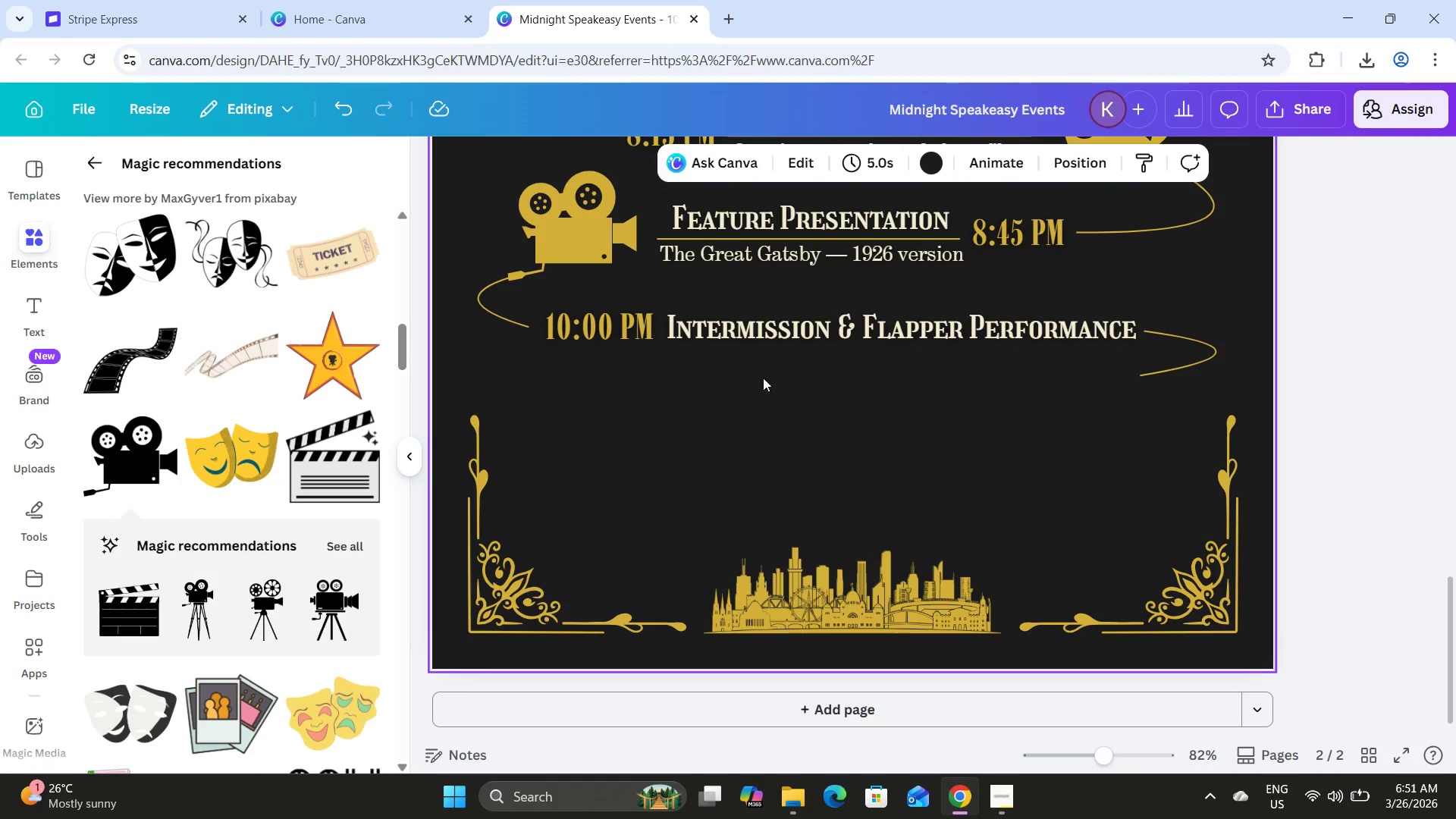 
left_click_drag(start_coordinate=[763, 378], to_coordinate=[692, 341])
 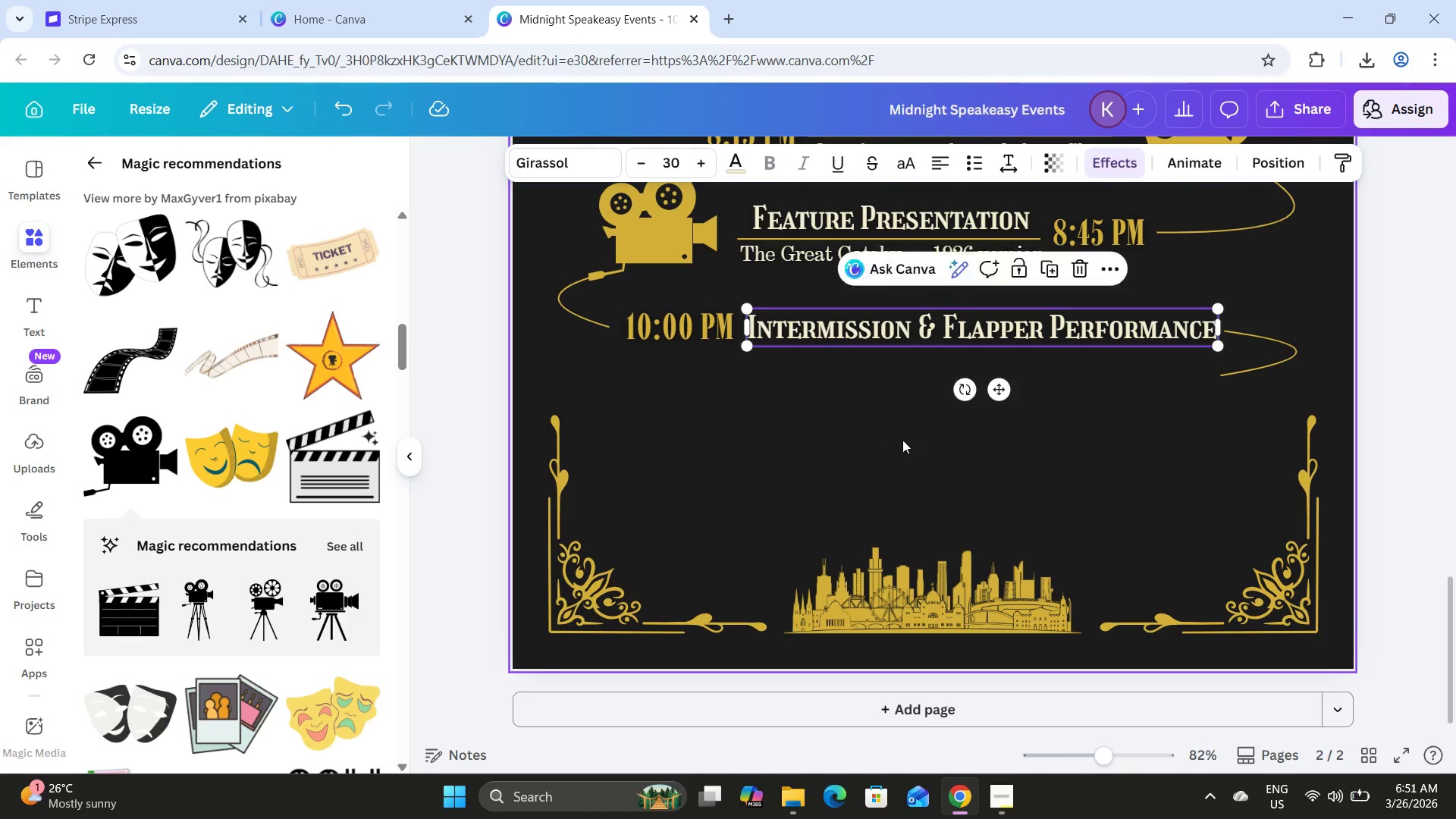 
left_click([902, 440])